 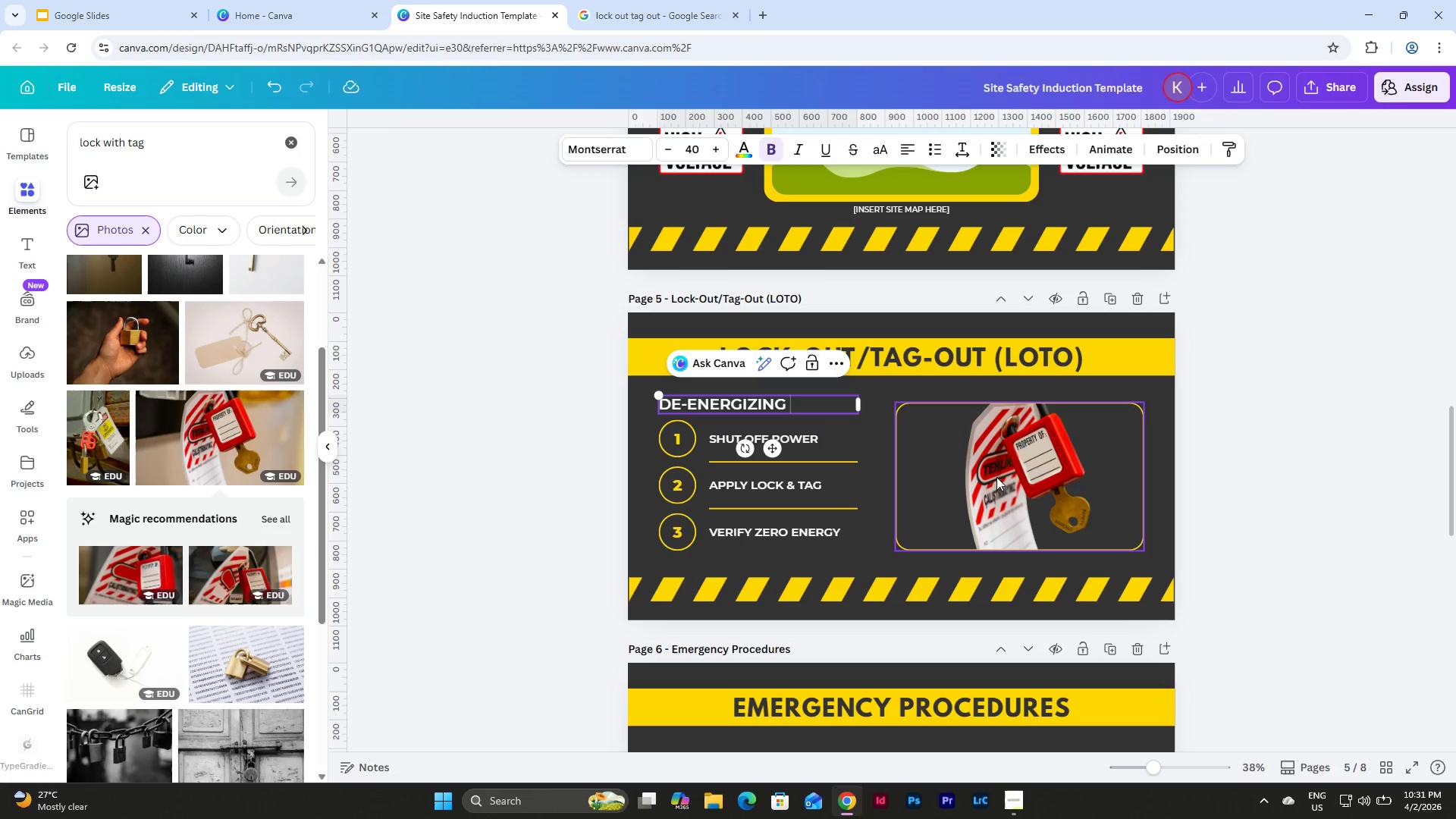 
type(EQUIPMENT)
 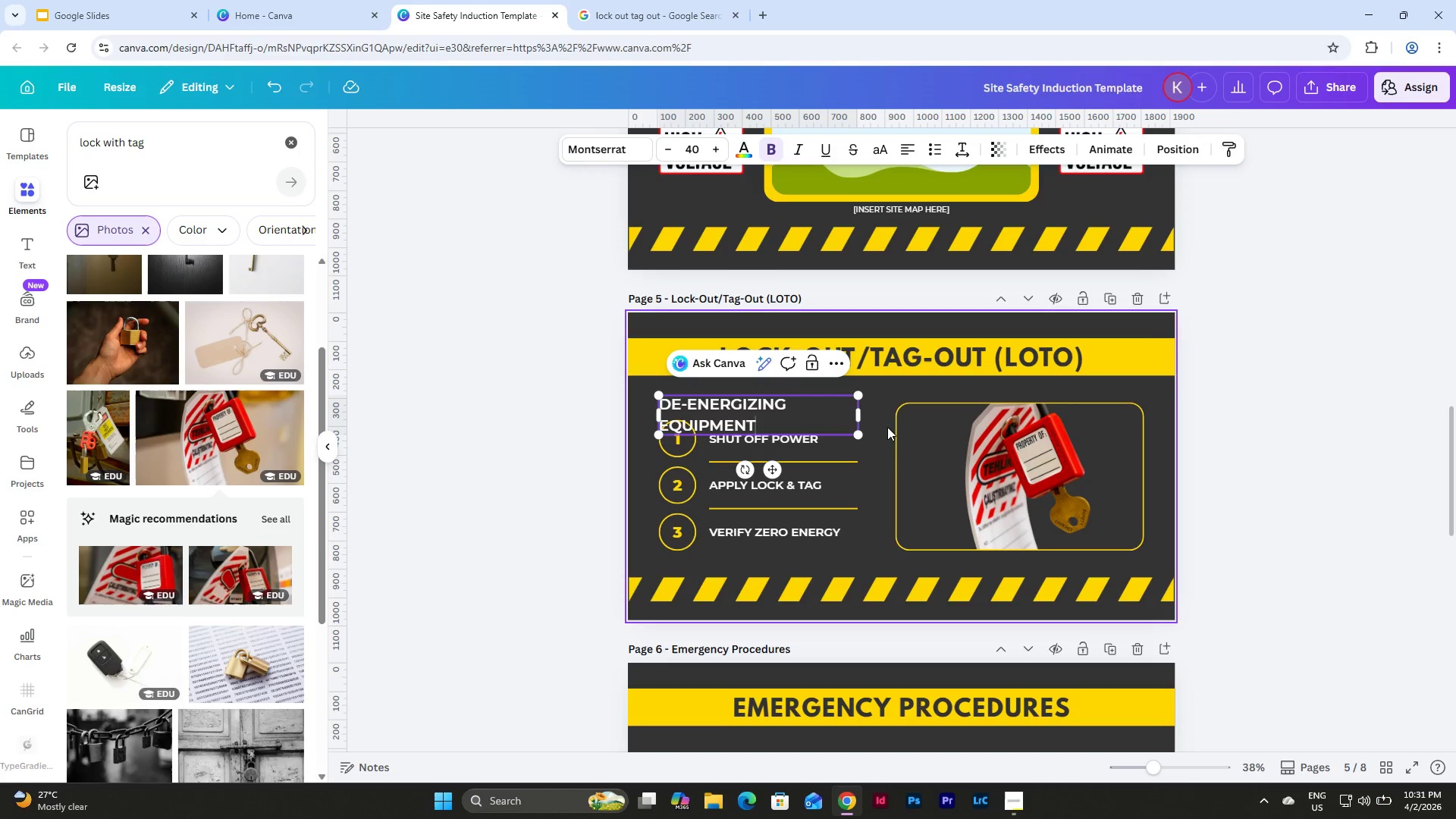 
left_click_drag(start_coordinate=[861, 411], to_coordinate=[896, 416])
 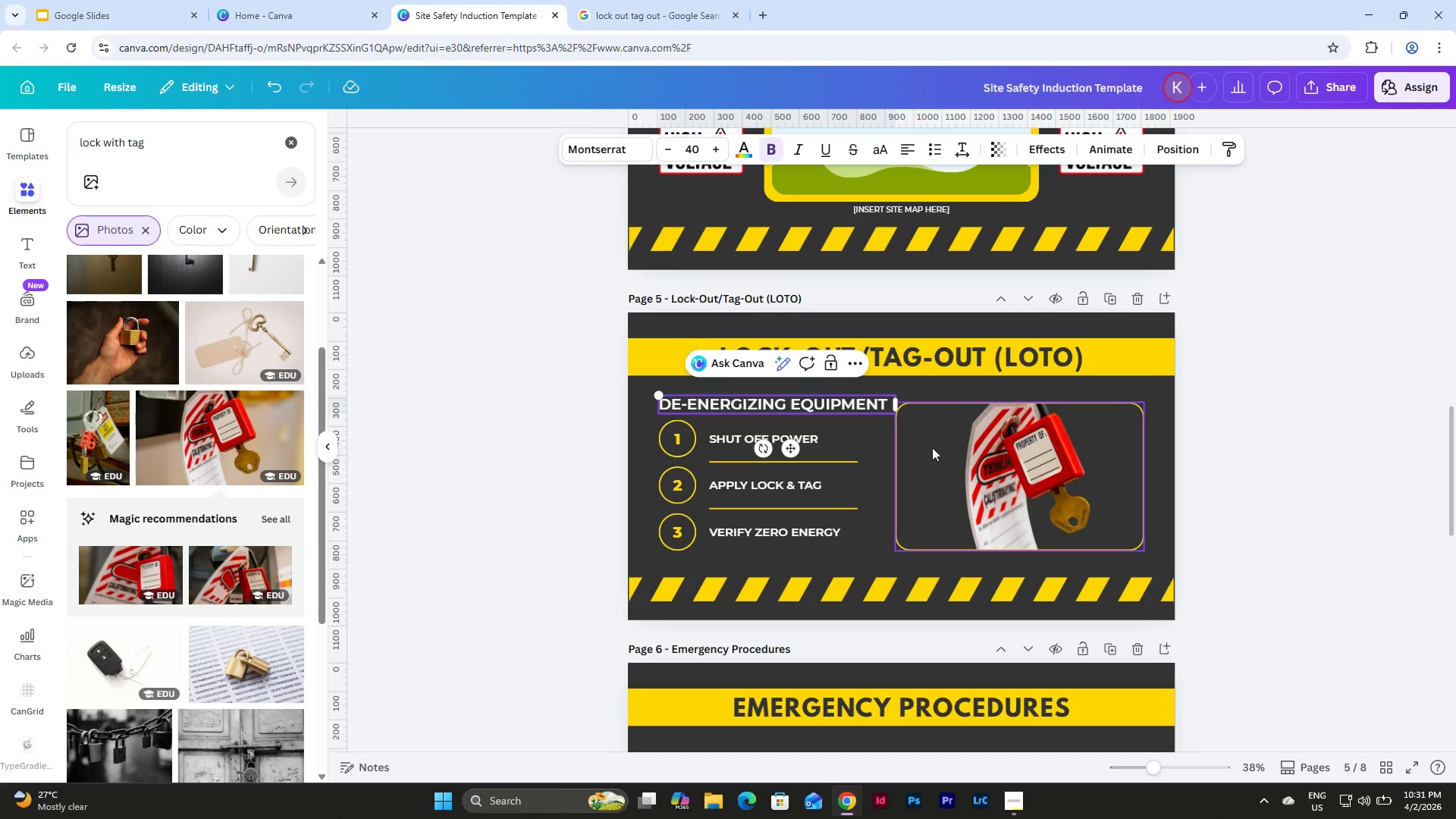 
left_click([932, 447])
 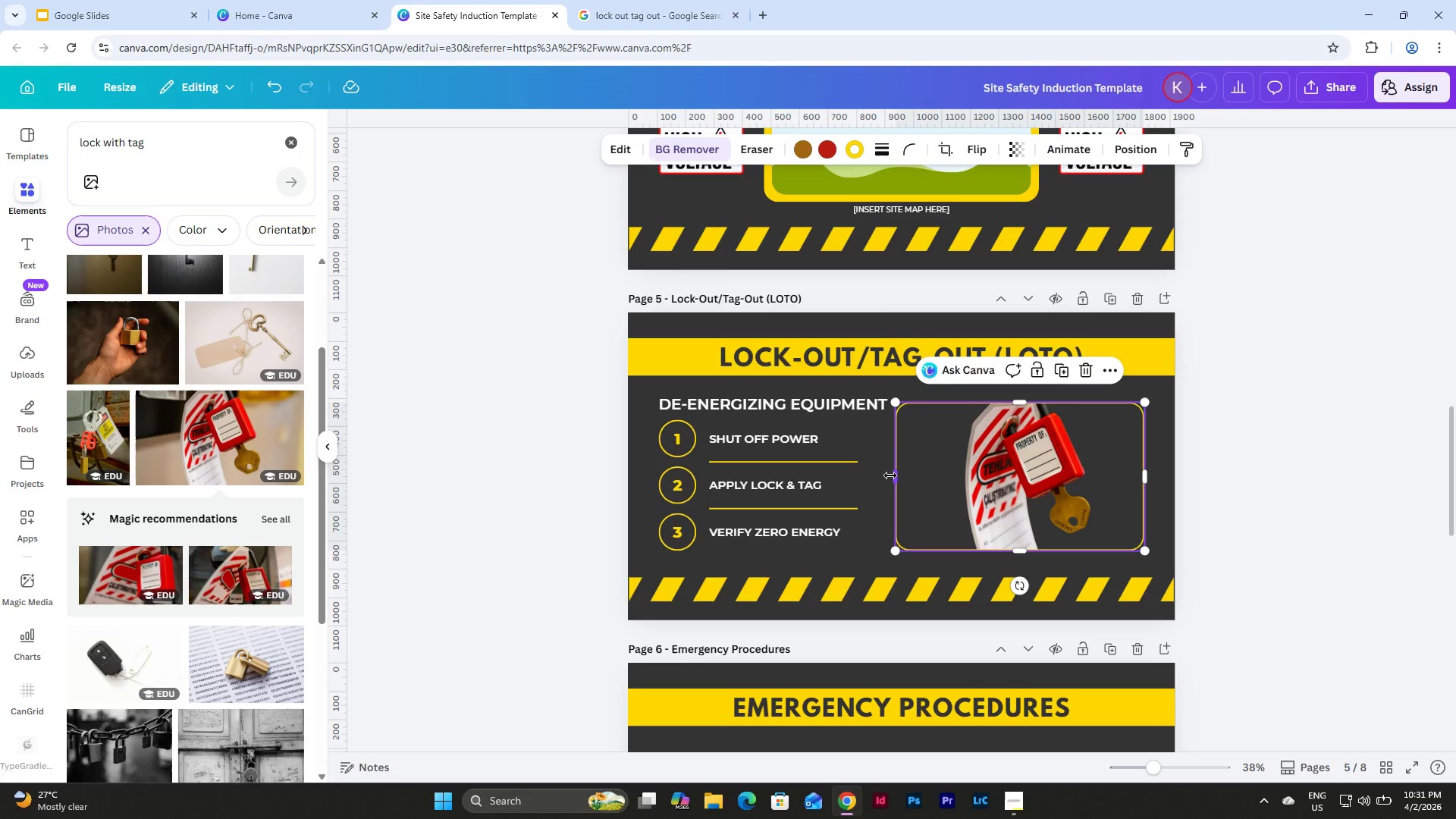 
left_click_drag(start_coordinate=[893, 476], to_coordinate=[903, 481])
 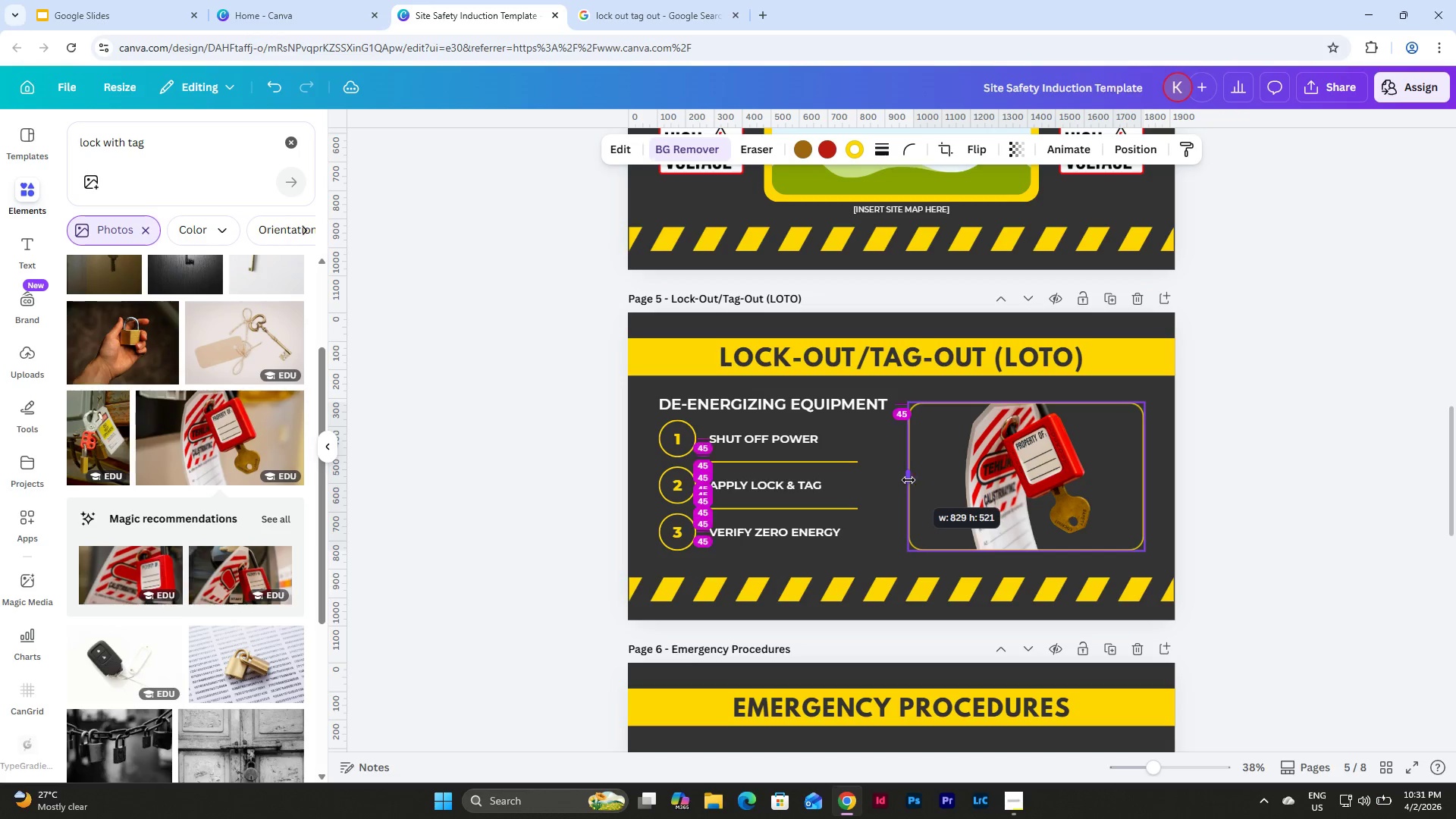 
wait(7.3)
 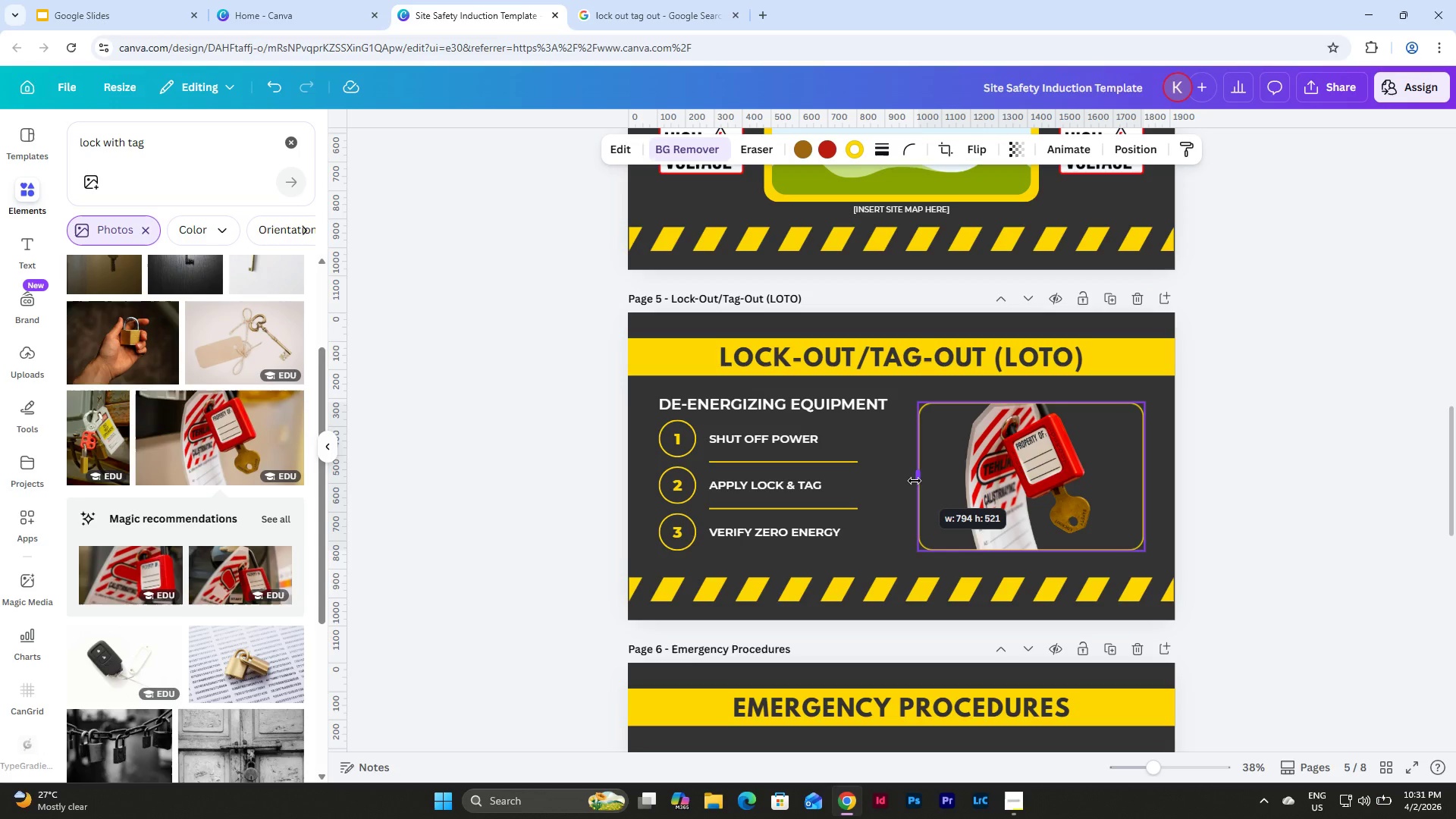 
double_click([951, 467])
 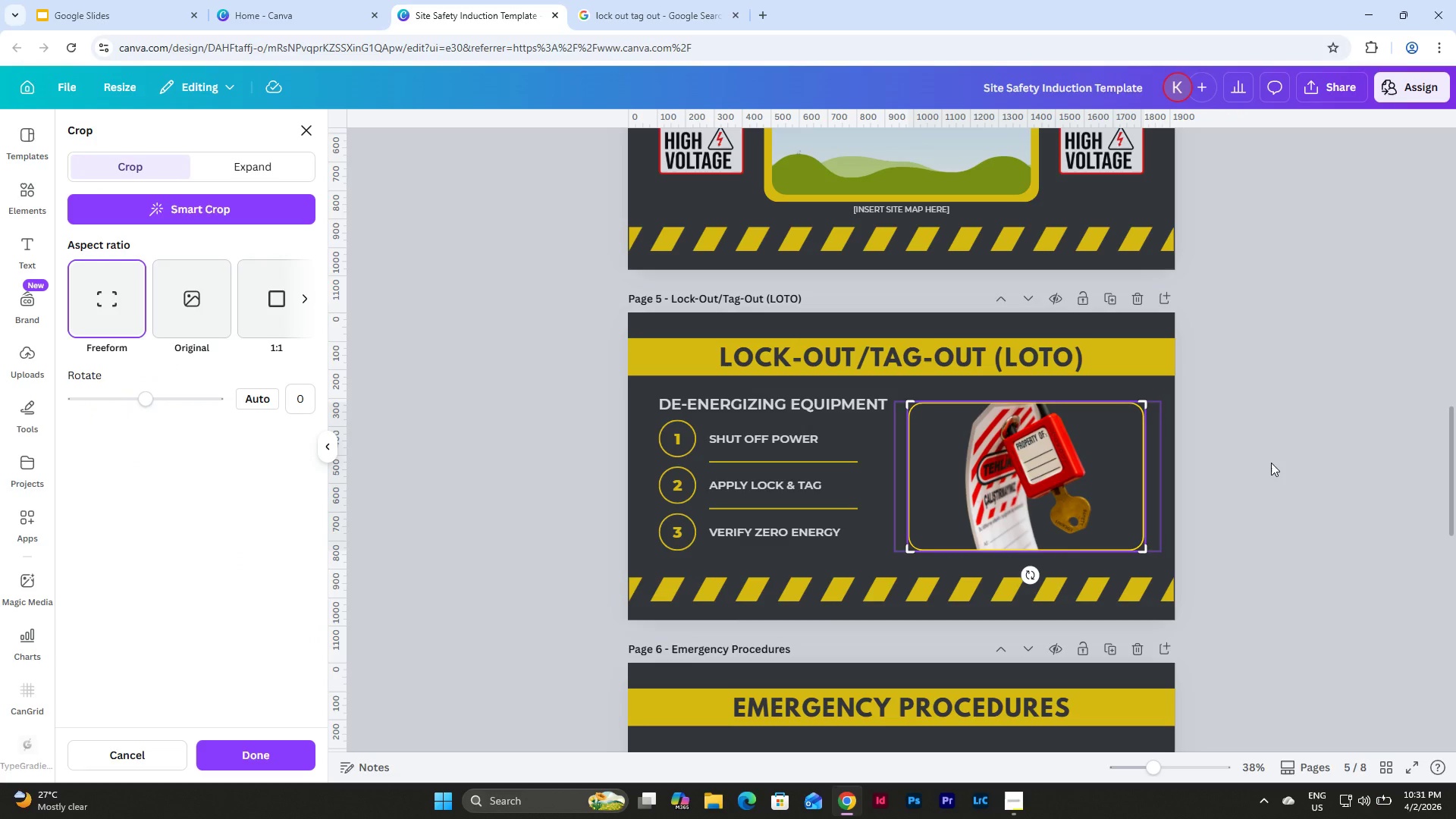 
left_click_drag(start_coordinate=[1057, 476], to_coordinate=[1064, 479])
 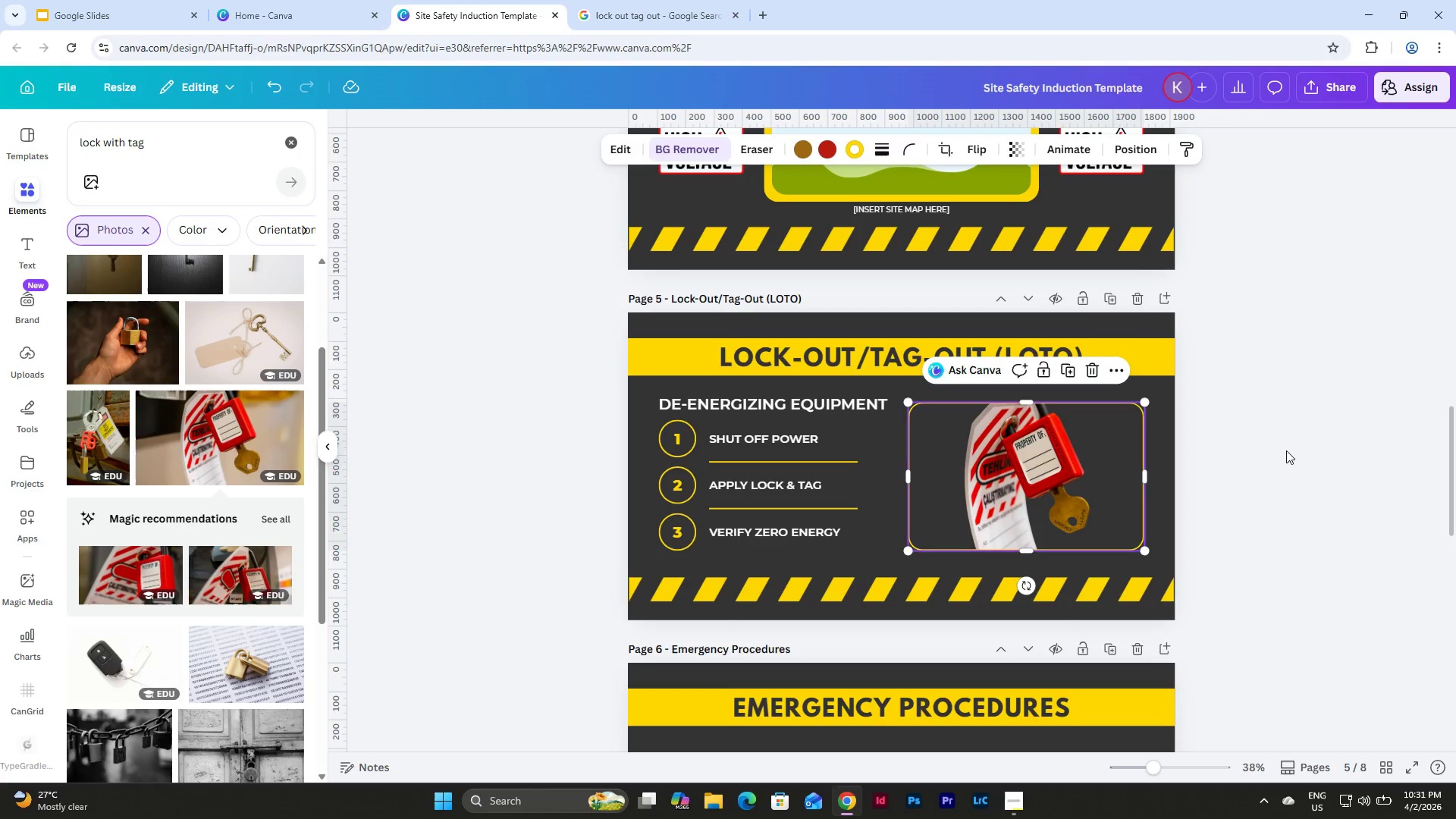 
double_click([1286, 450])
 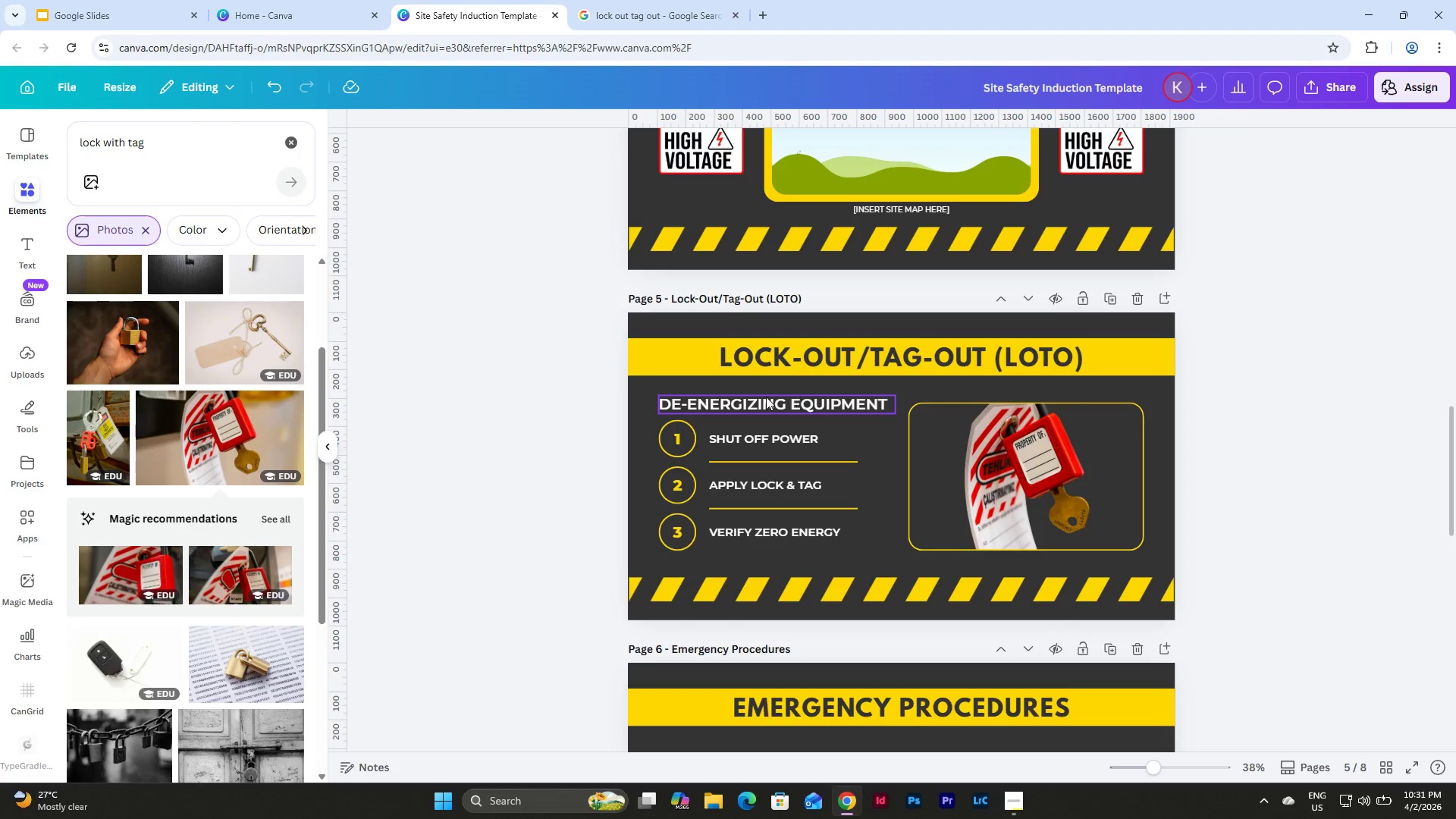 
left_click([743, 397])
 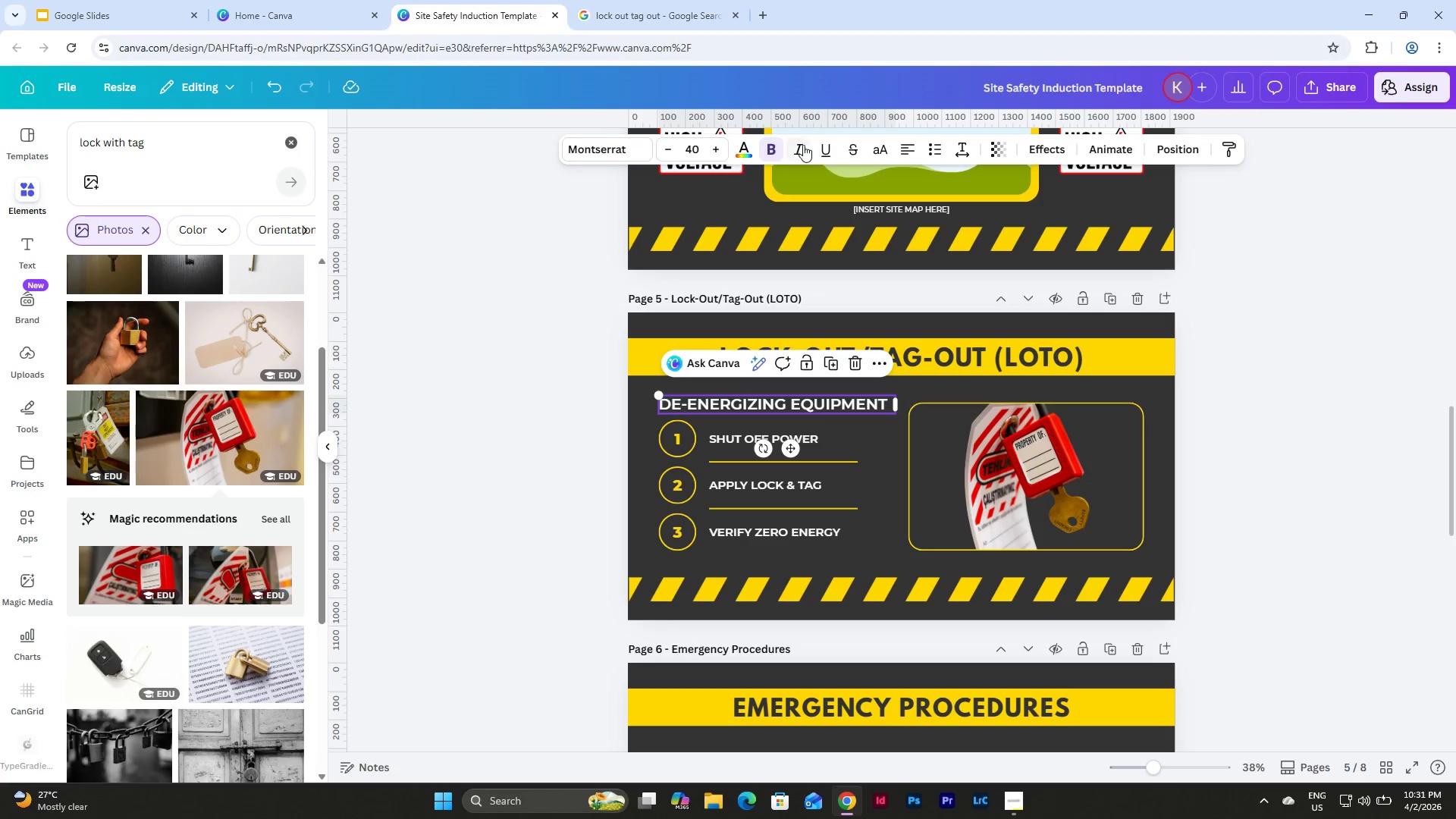 
left_click([742, 149])
 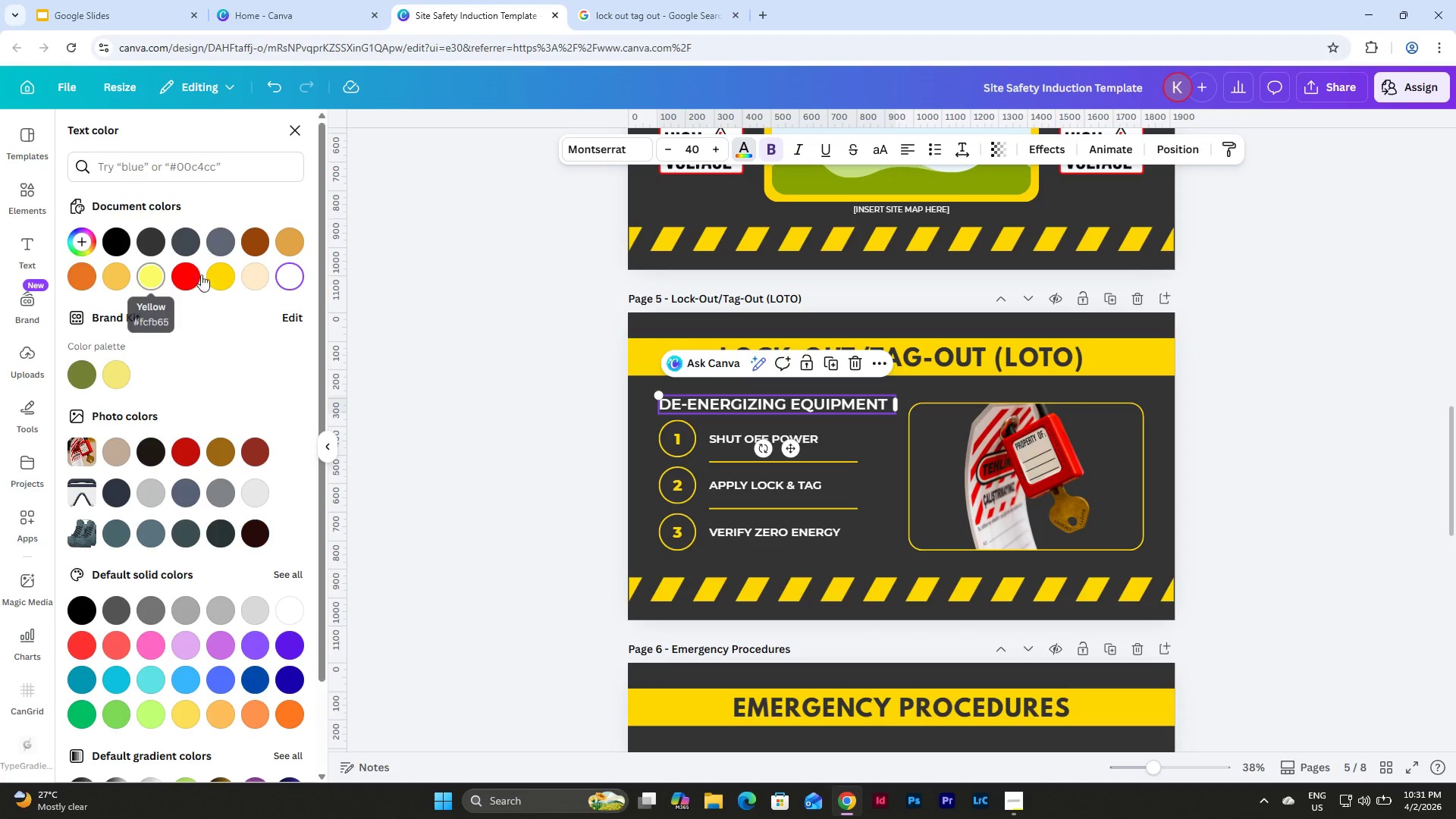 
left_click([219, 275])
 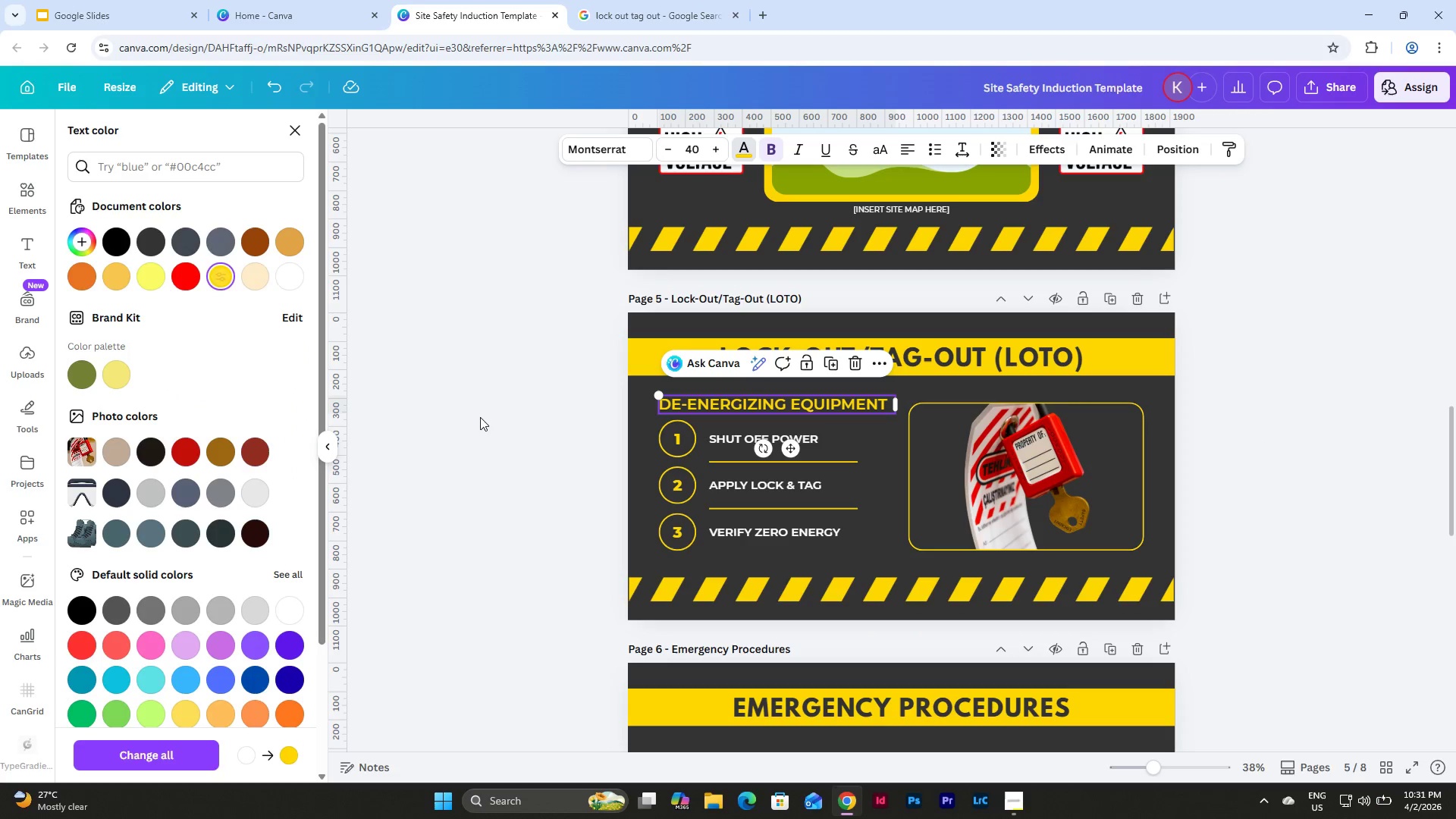 
left_click([477, 422])
 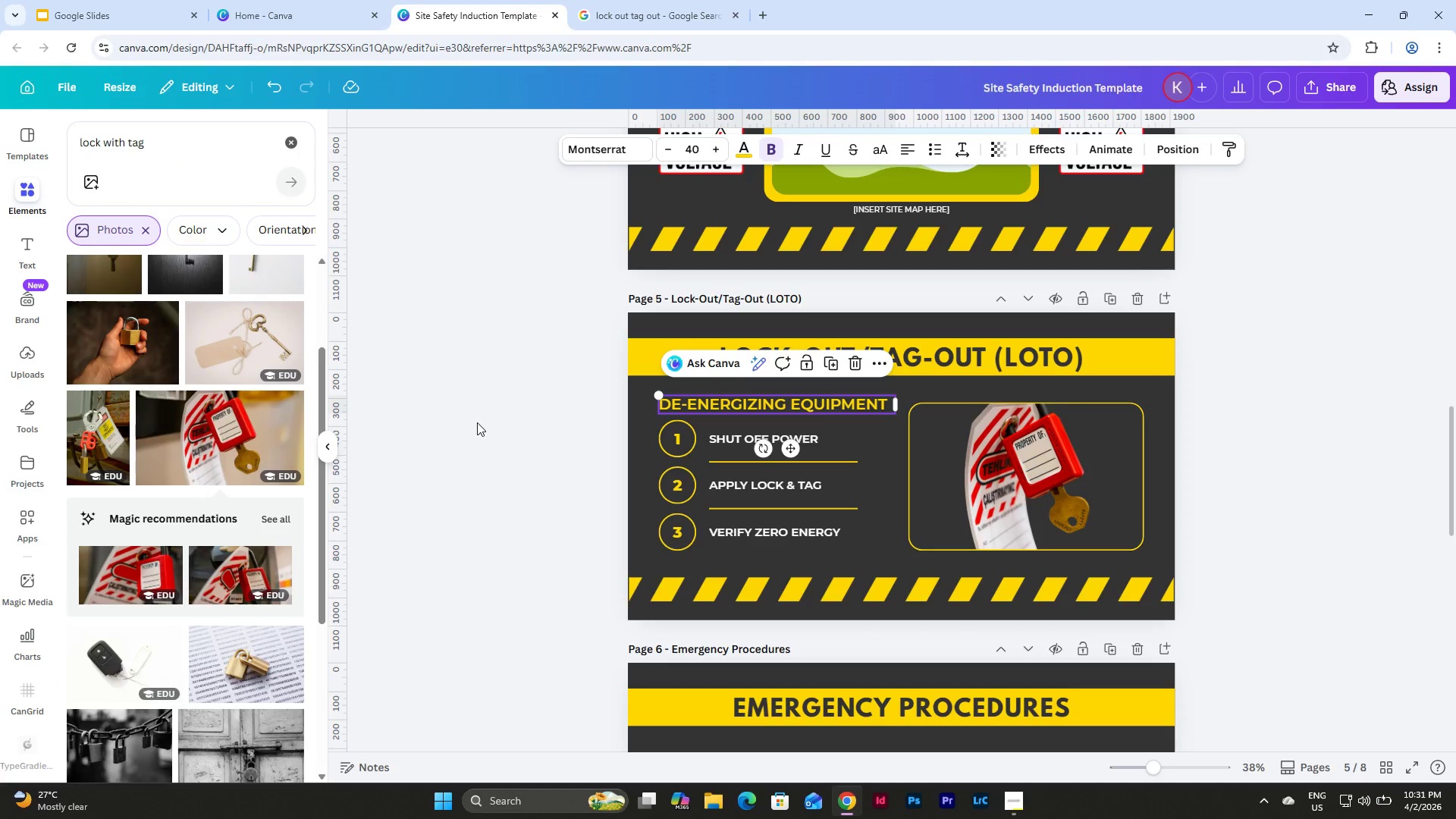 
left_click([477, 422])
 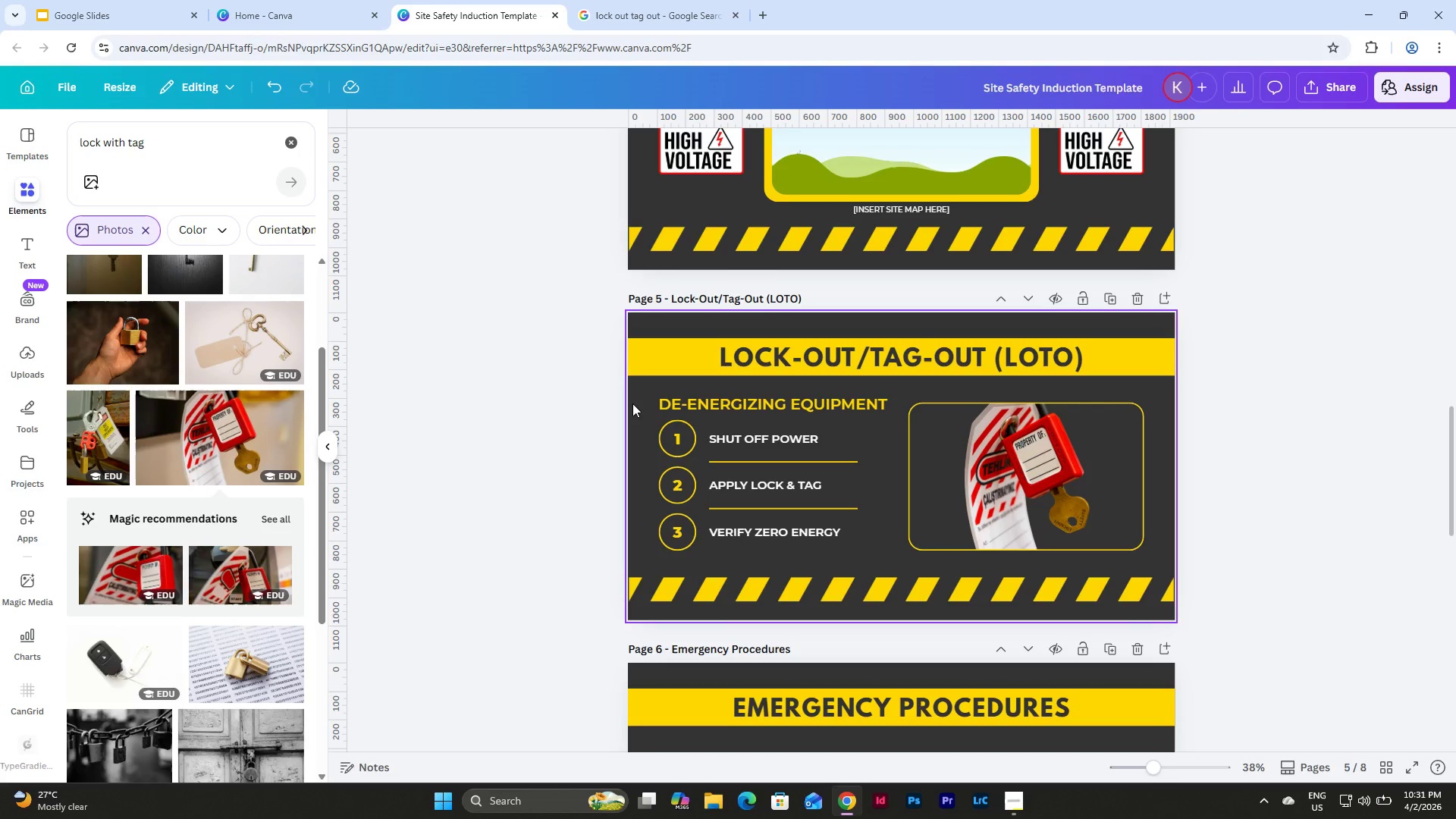 
left_click([727, 403])
 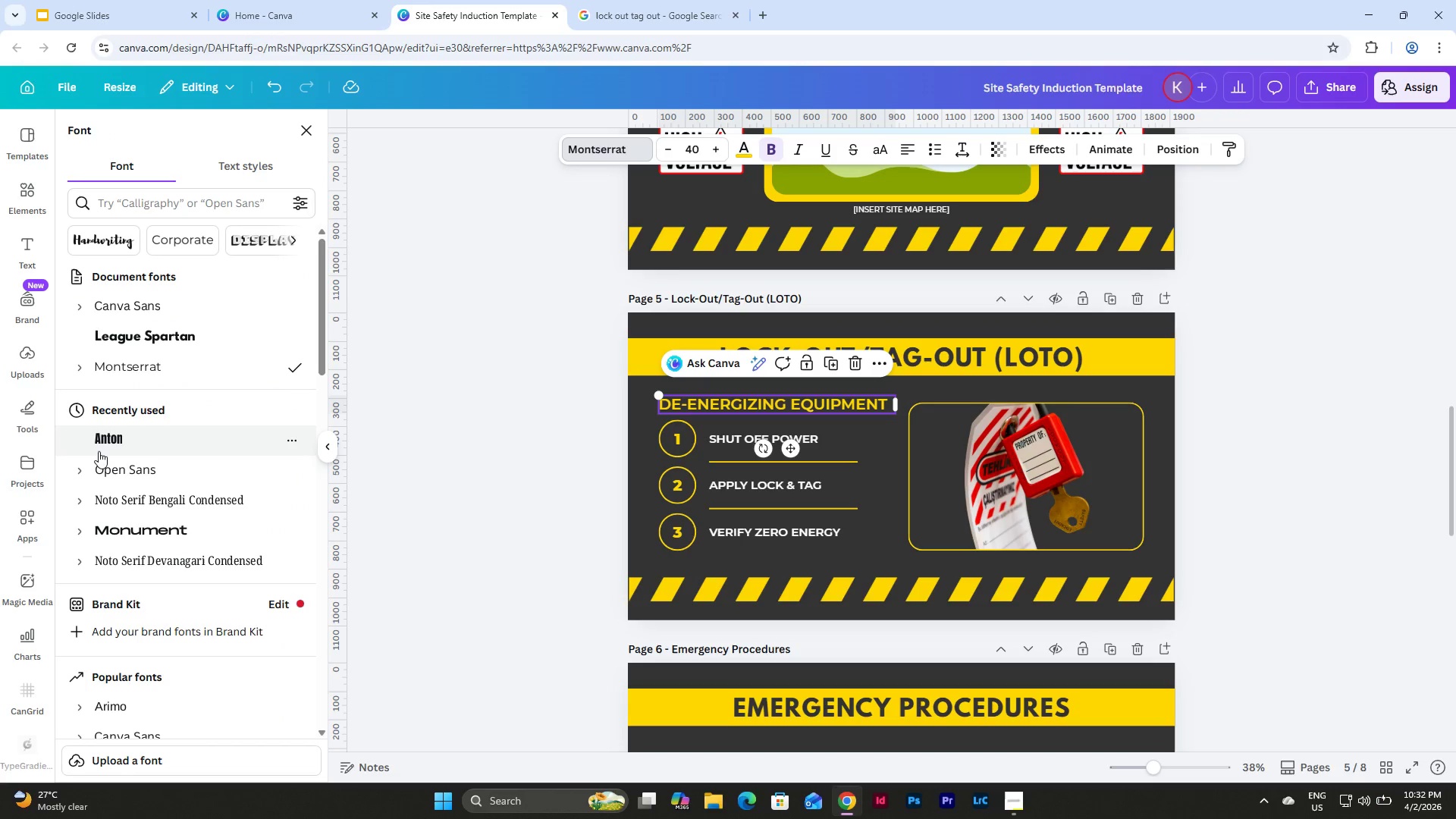 
left_click([79, 372])
 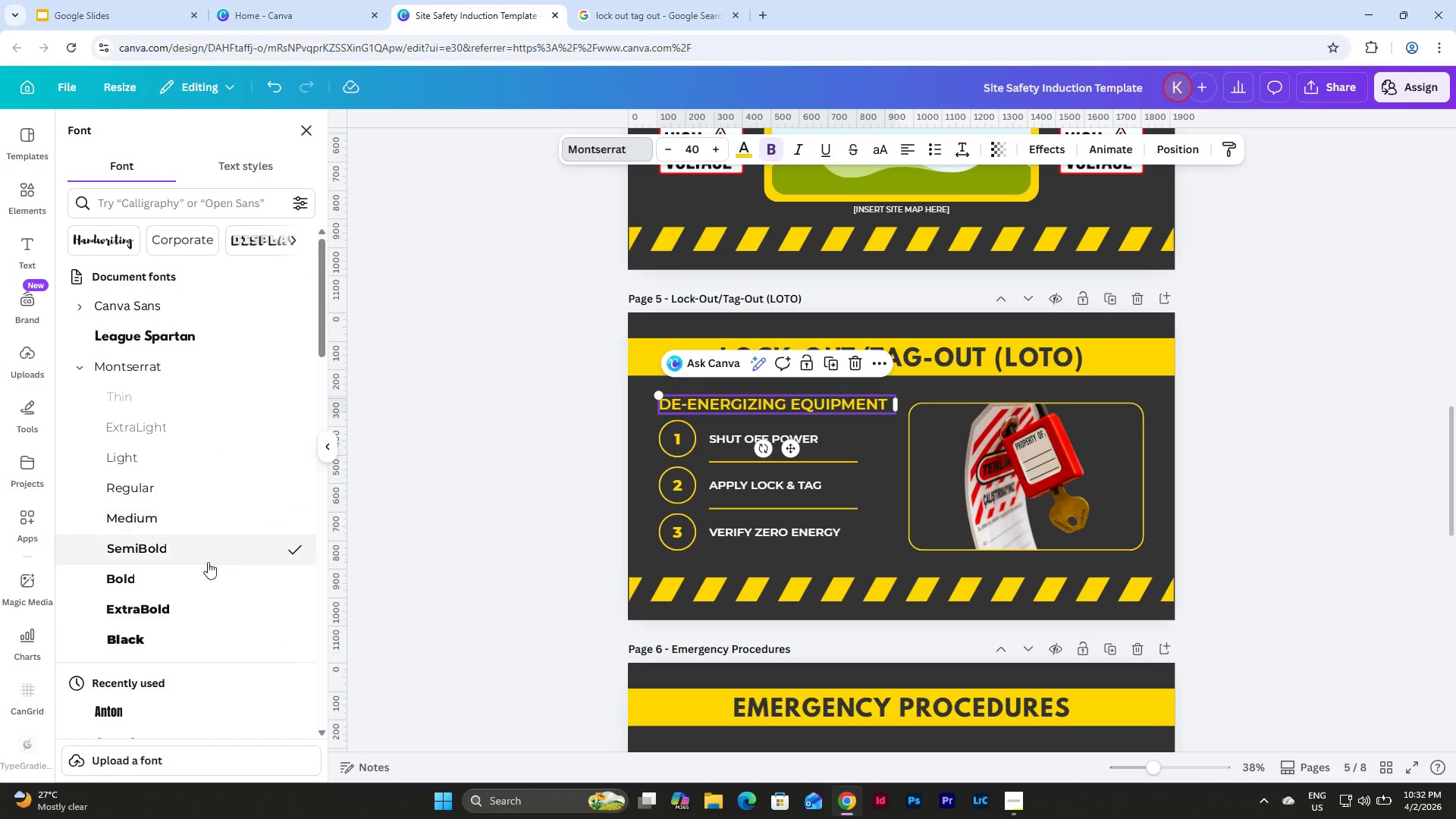 
left_click([210, 576])
 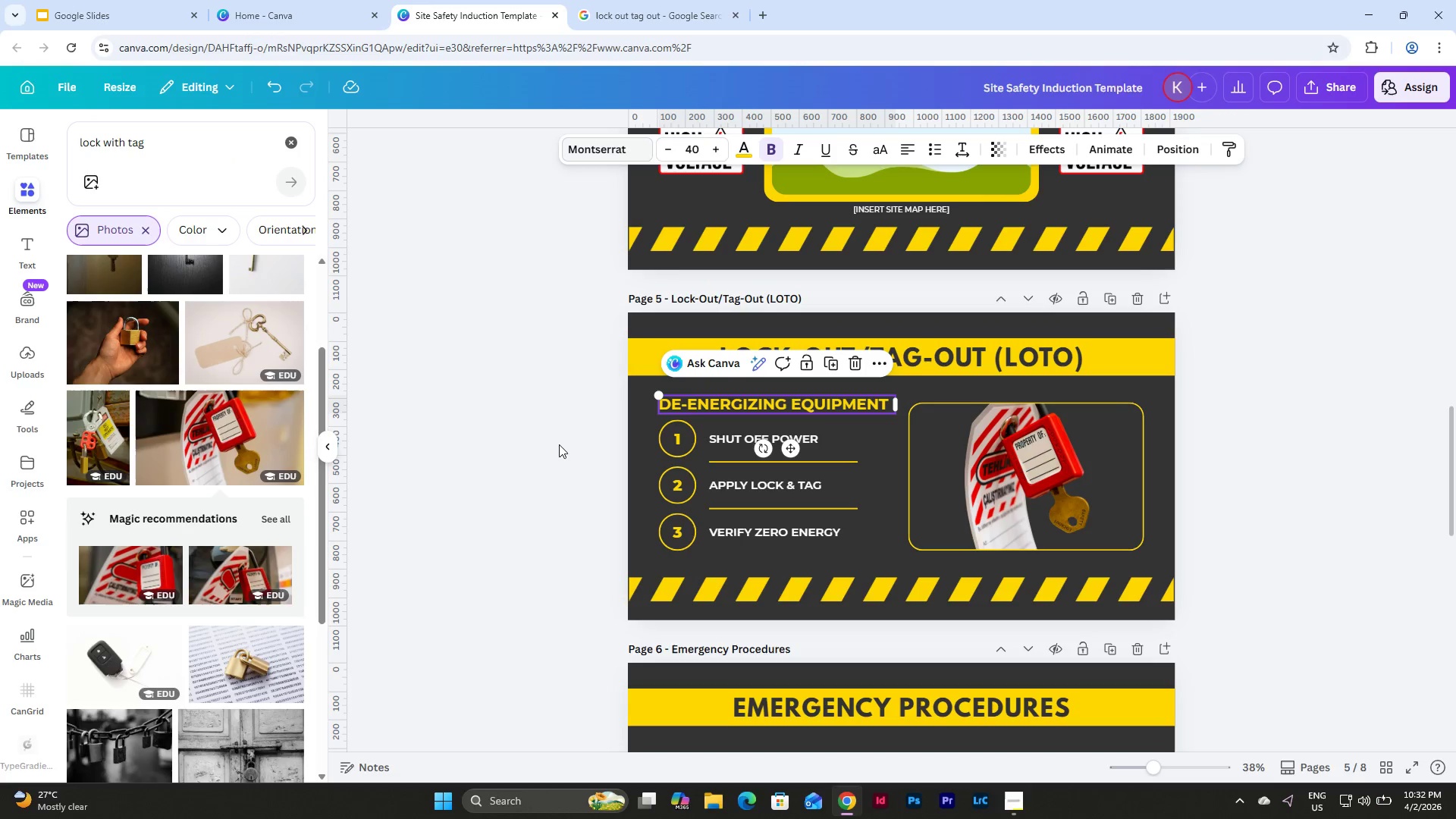 
double_click([559, 444])
 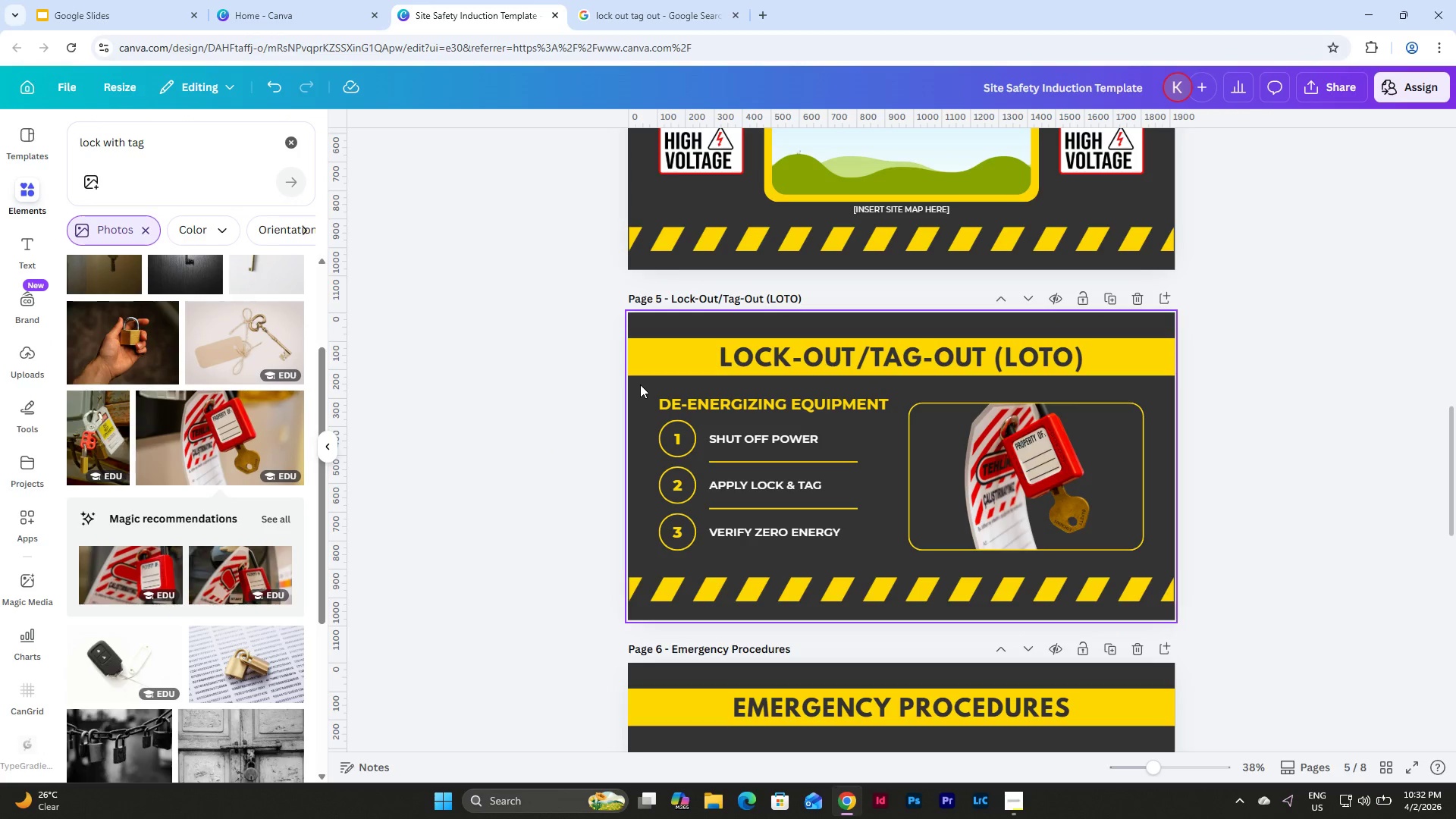 
left_click_drag(start_coordinate=[641, 378], to_coordinate=[889, 557])
 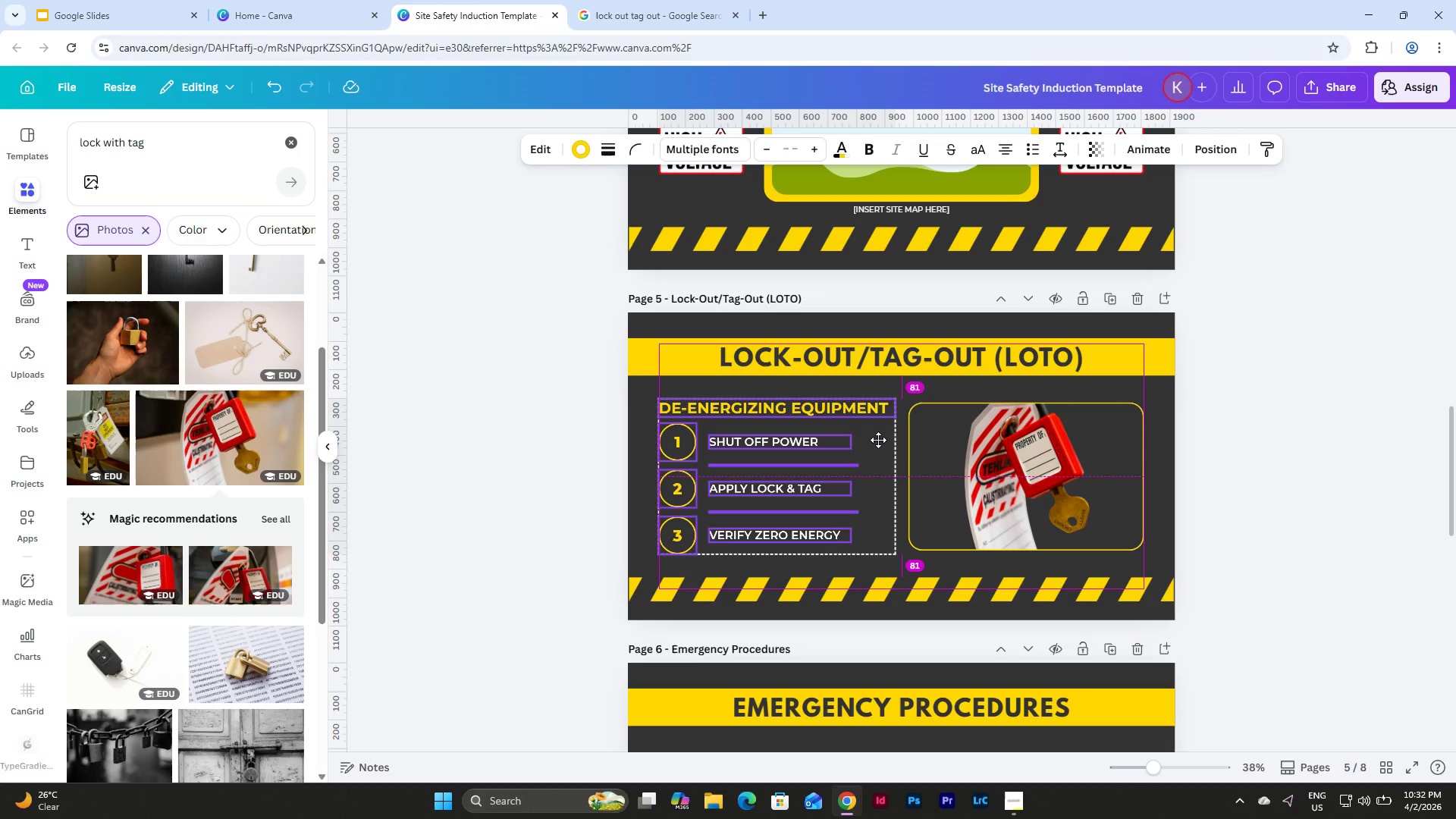 
wait(5.99)
 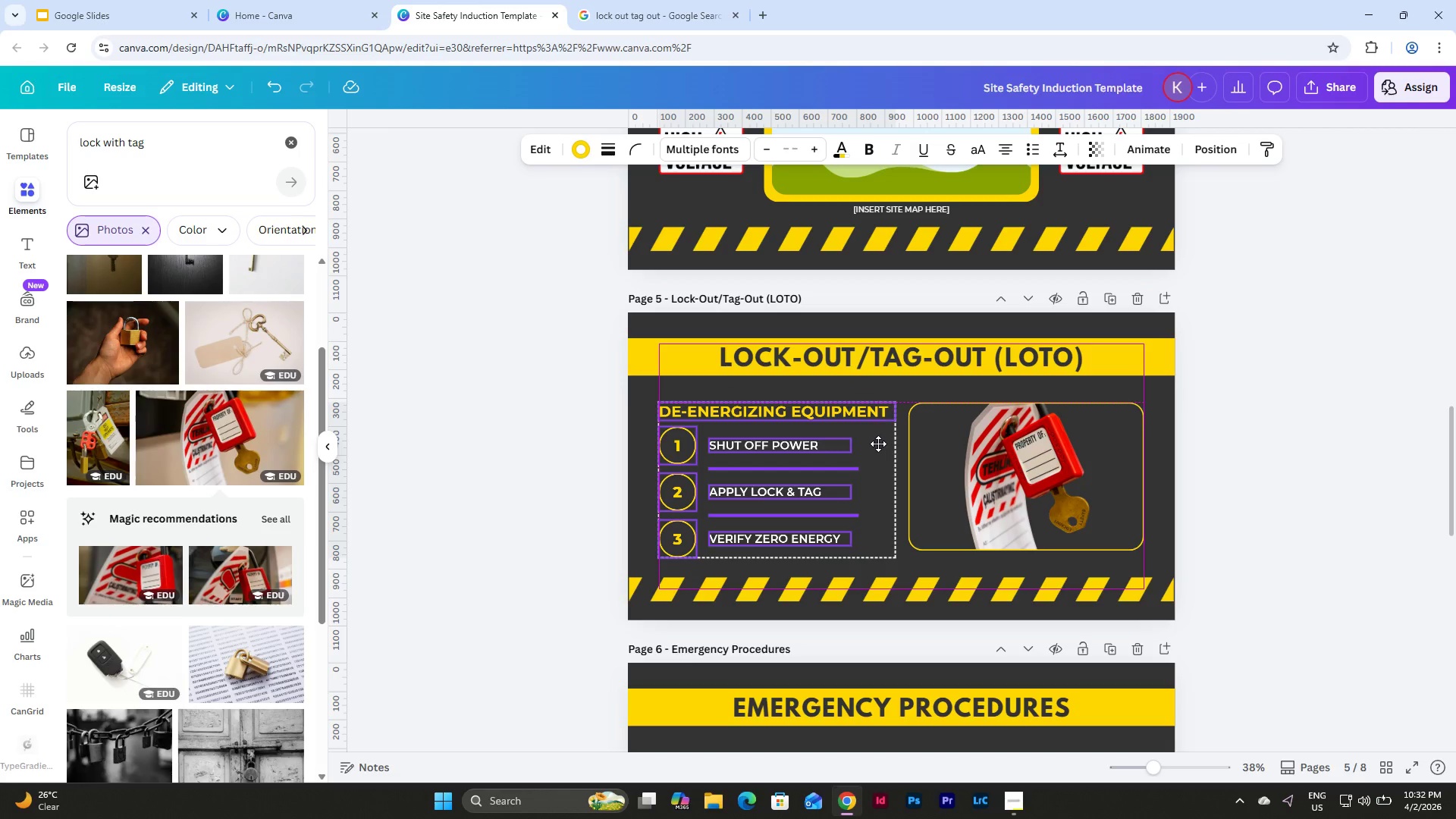 
left_click([1264, 495])
 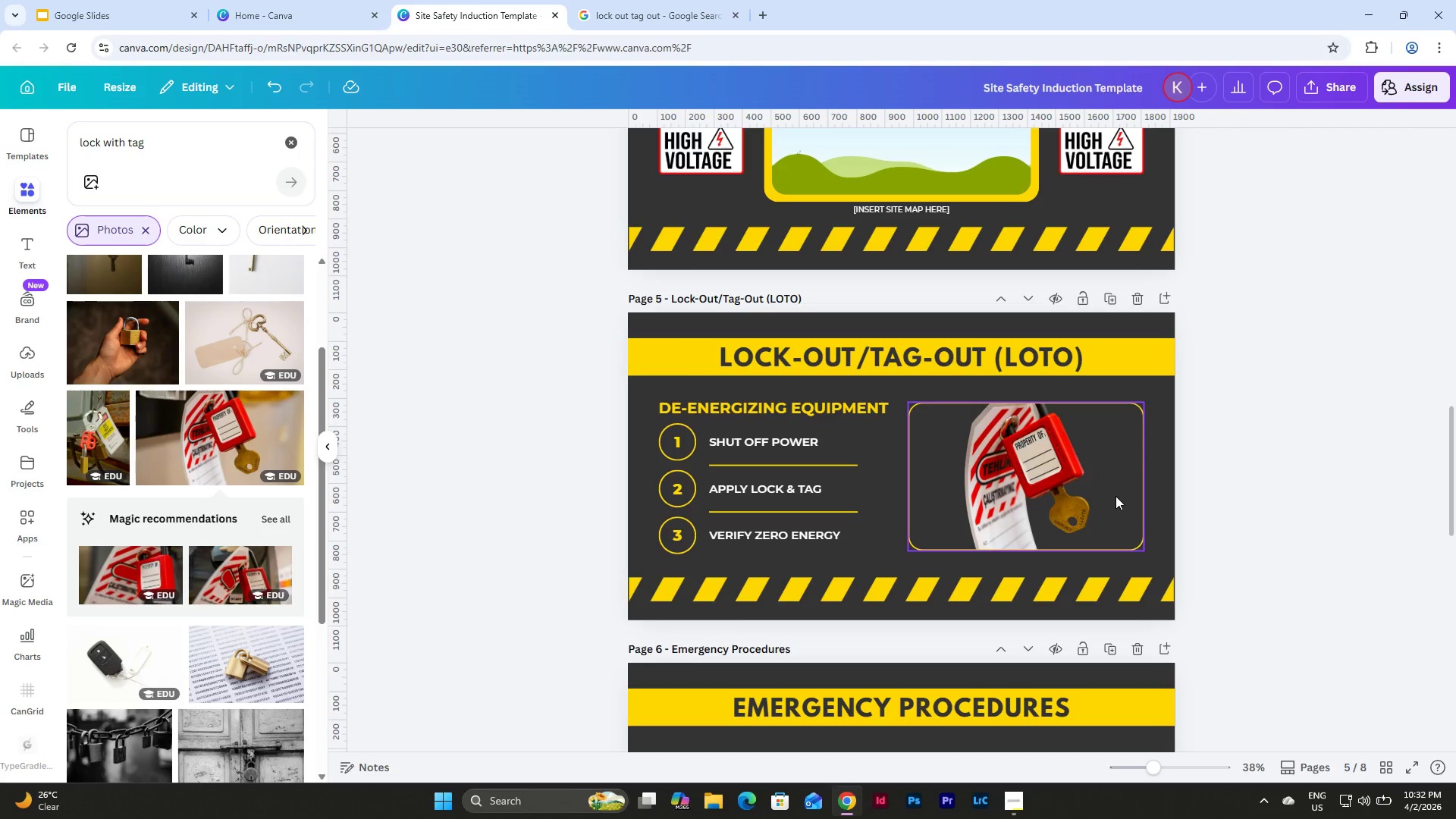 
wait(6.08)
 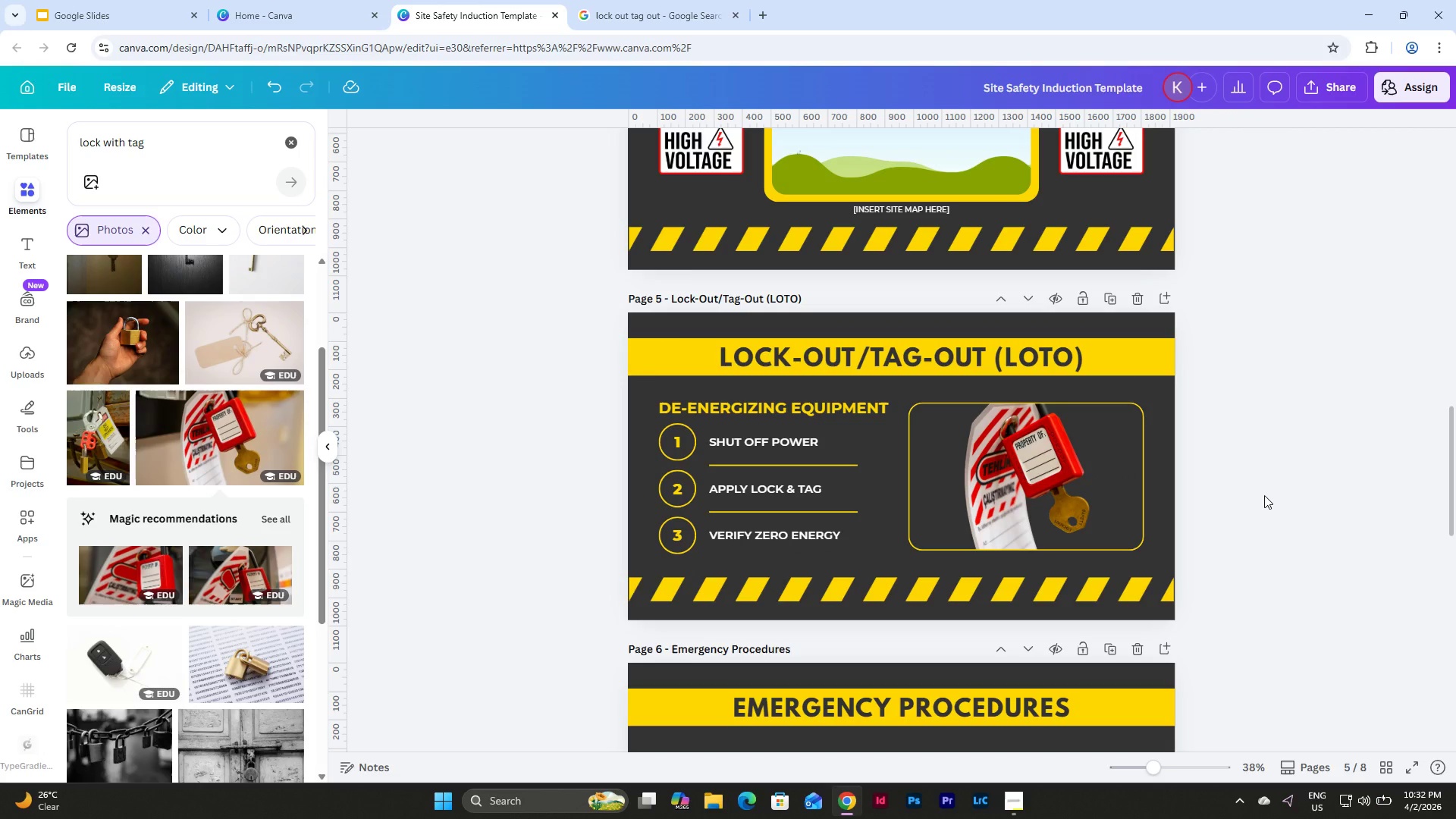 
left_click([713, 404])
 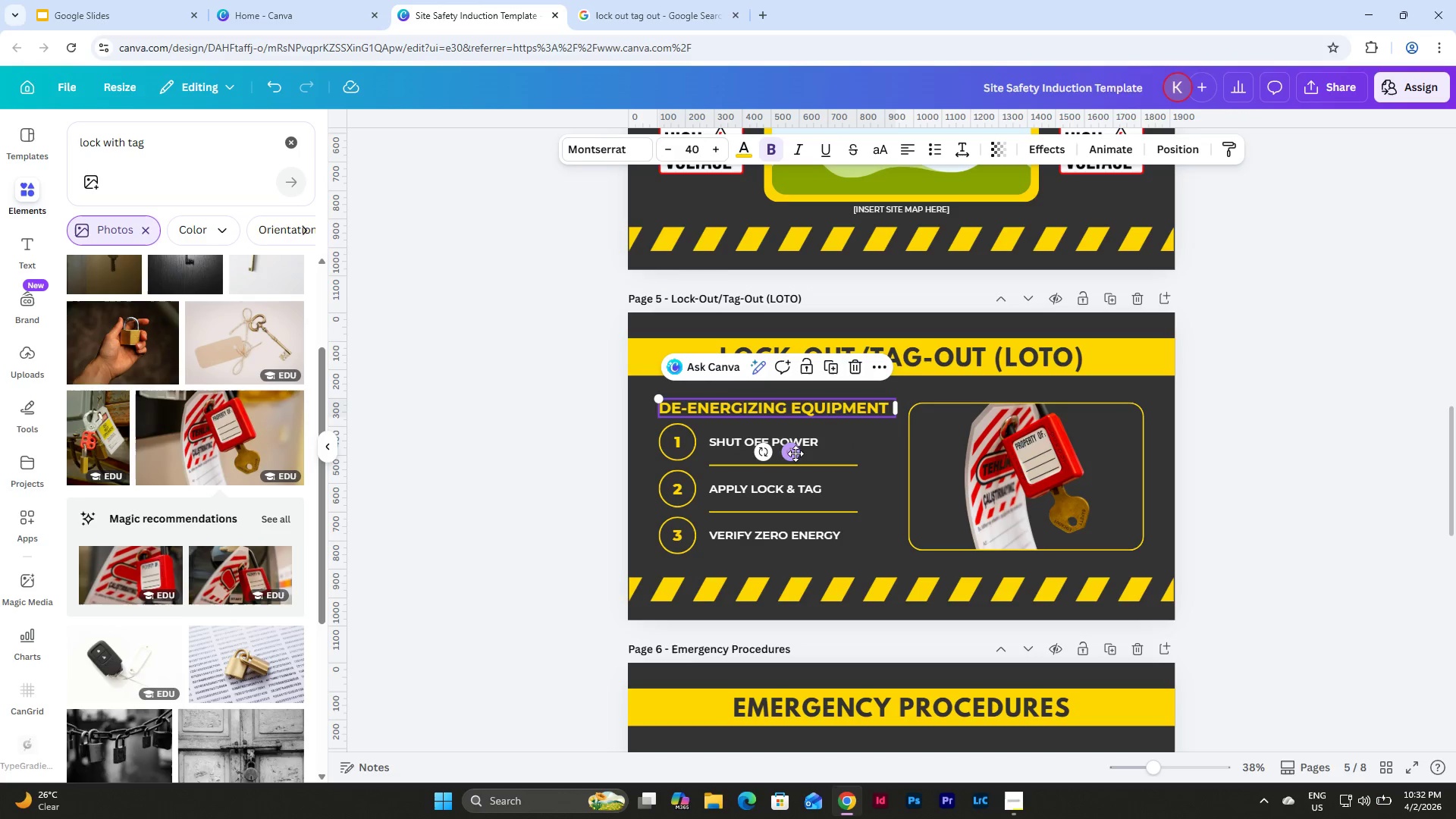 
left_click_drag(start_coordinate=[792, 452], to_coordinate=[791, 445])
 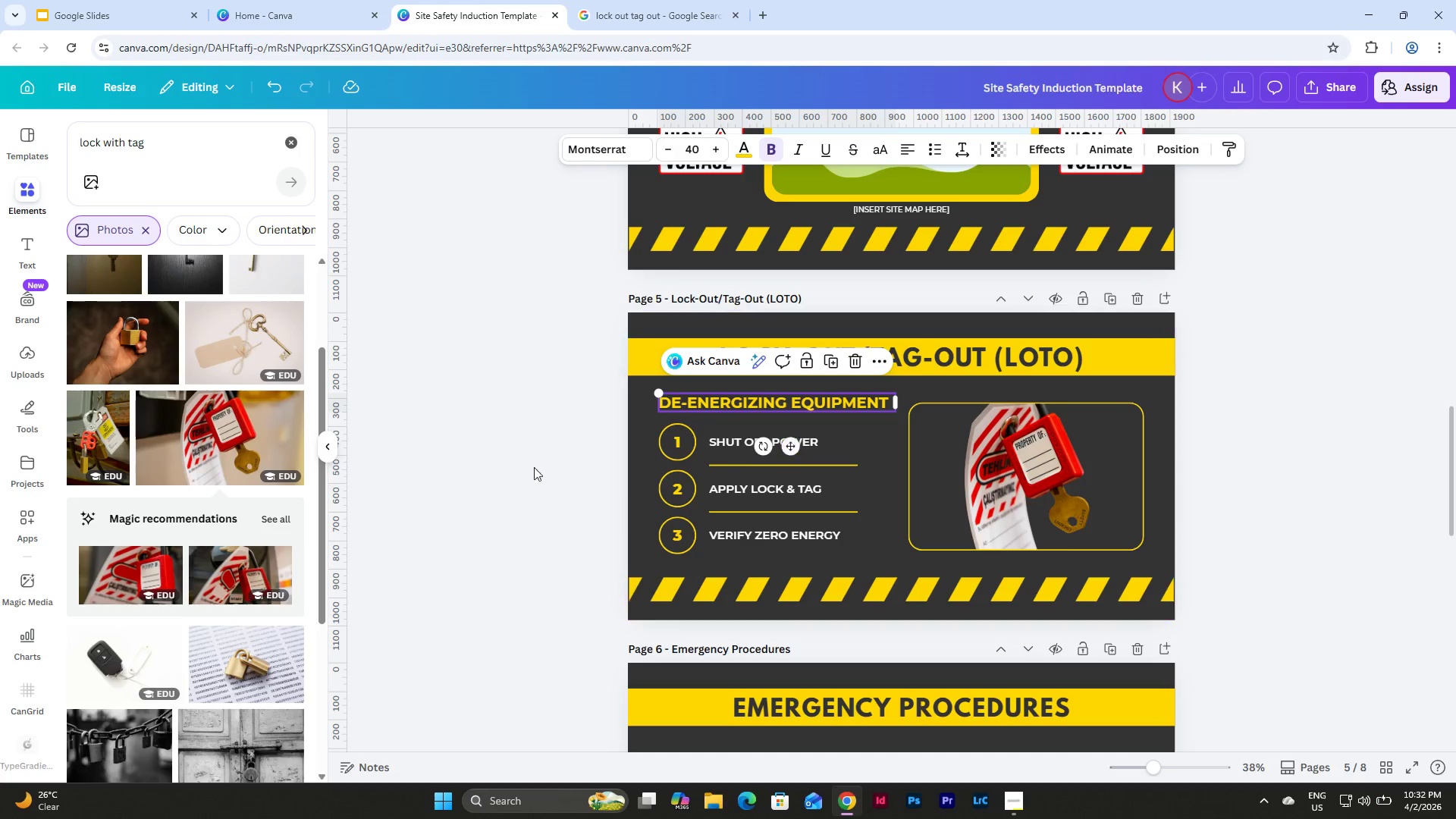 
left_click([502, 461])
 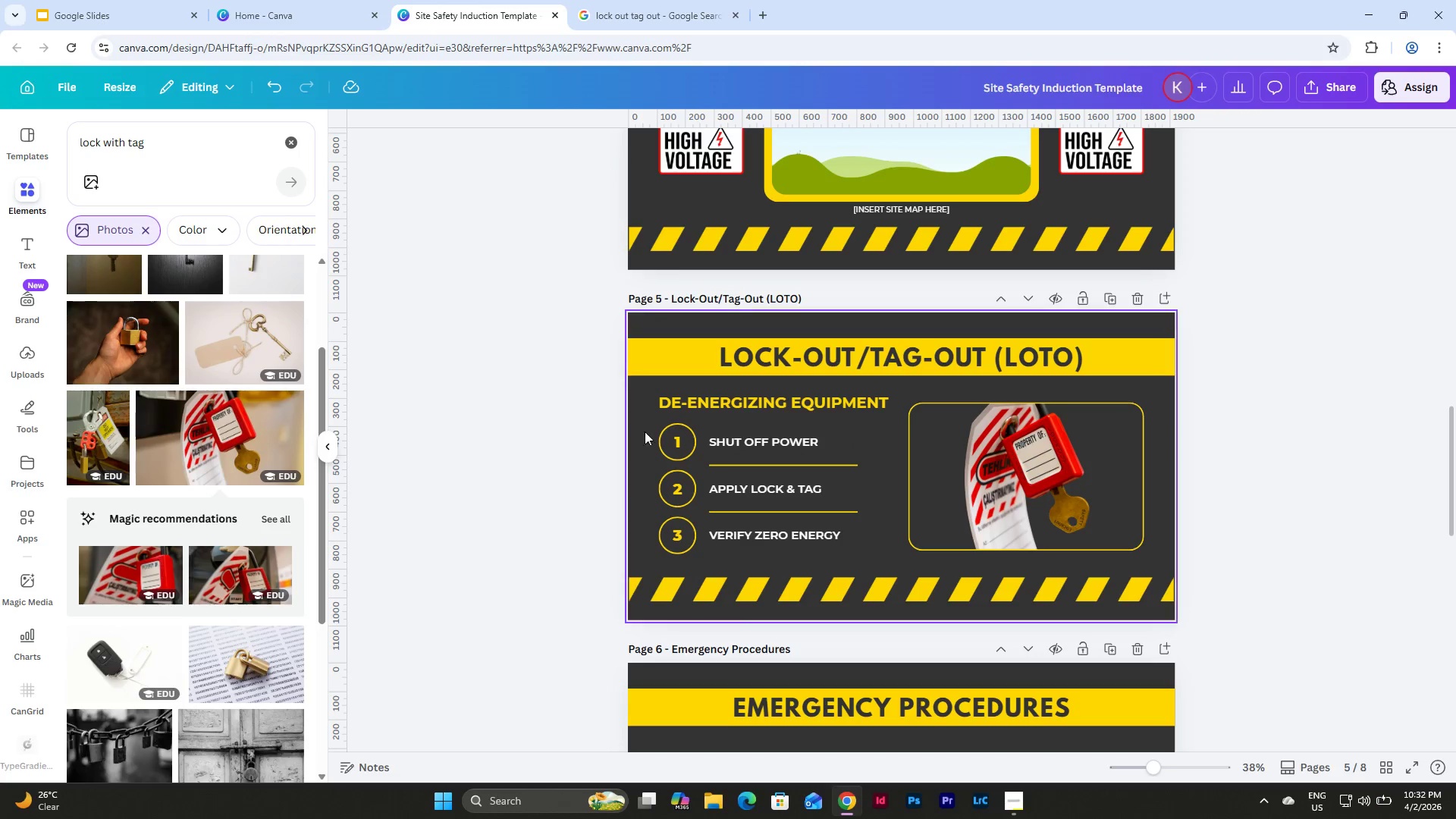 
left_click_drag(start_coordinate=[657, 425], to_coordinate=[828, 551])
 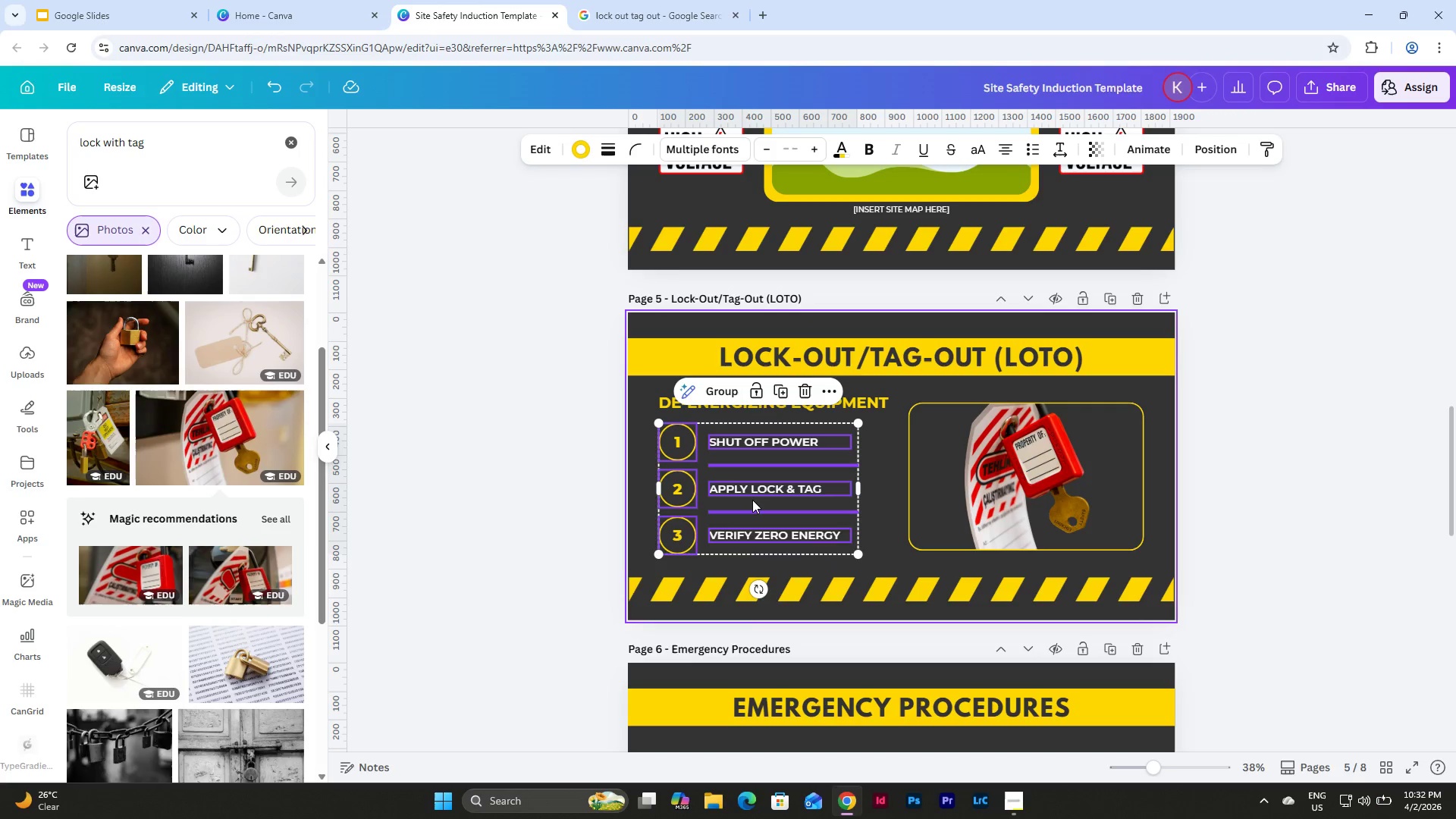 
left_click_drag(start_coordinate=[752, 498], to_coordinate=[770, 498])
 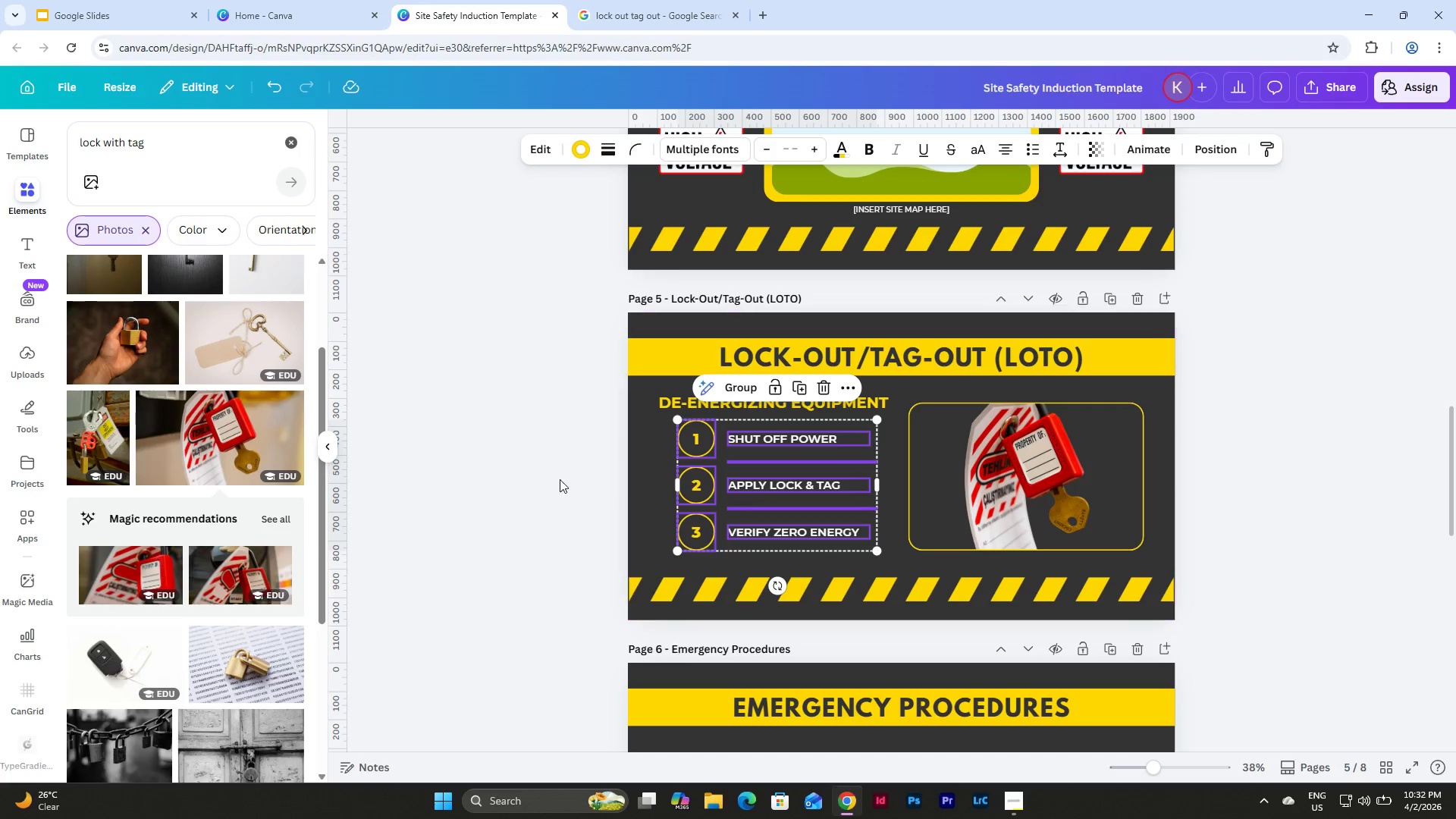 
left_click([553, 478])
 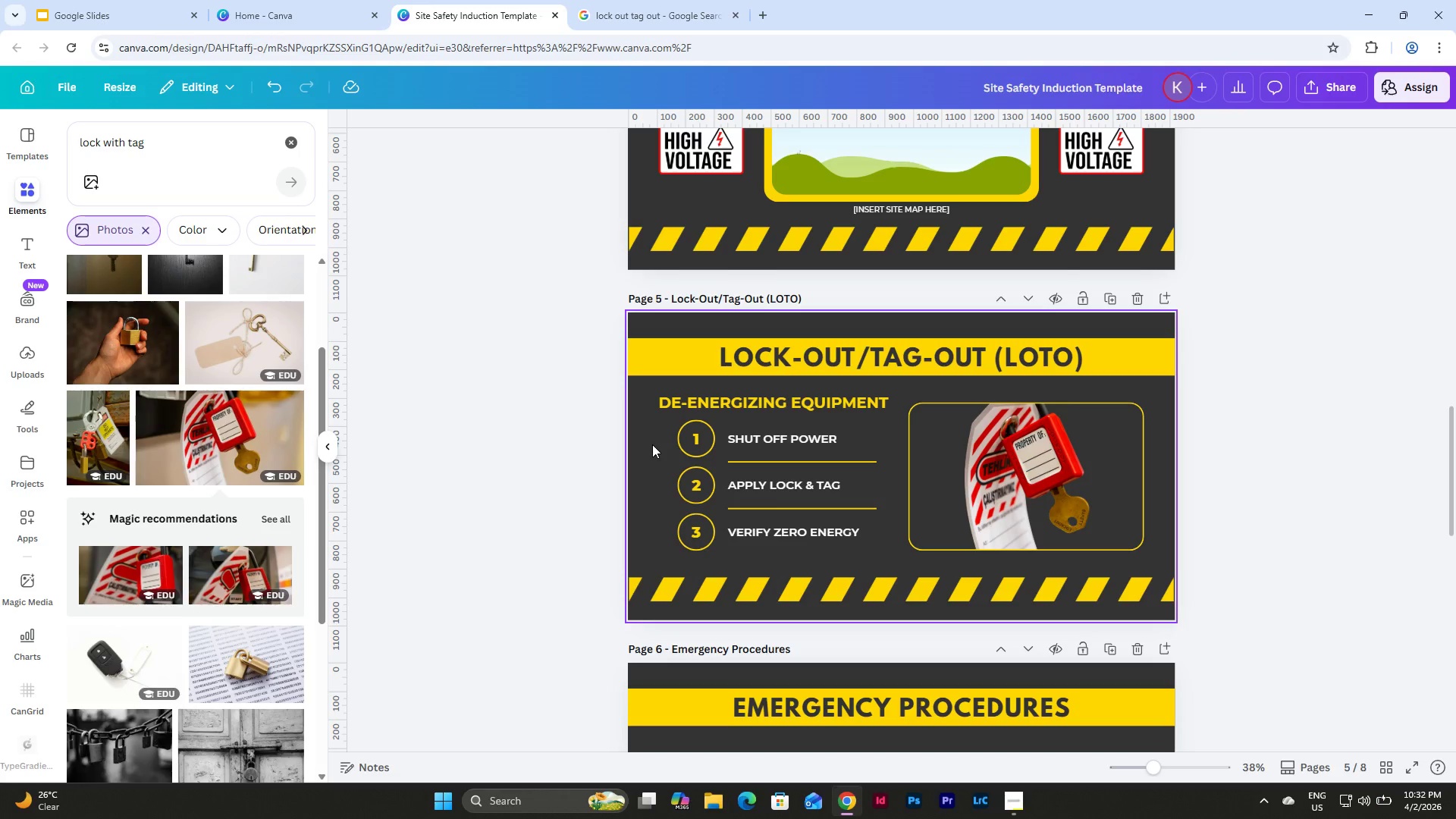 
key(Control+Z)
 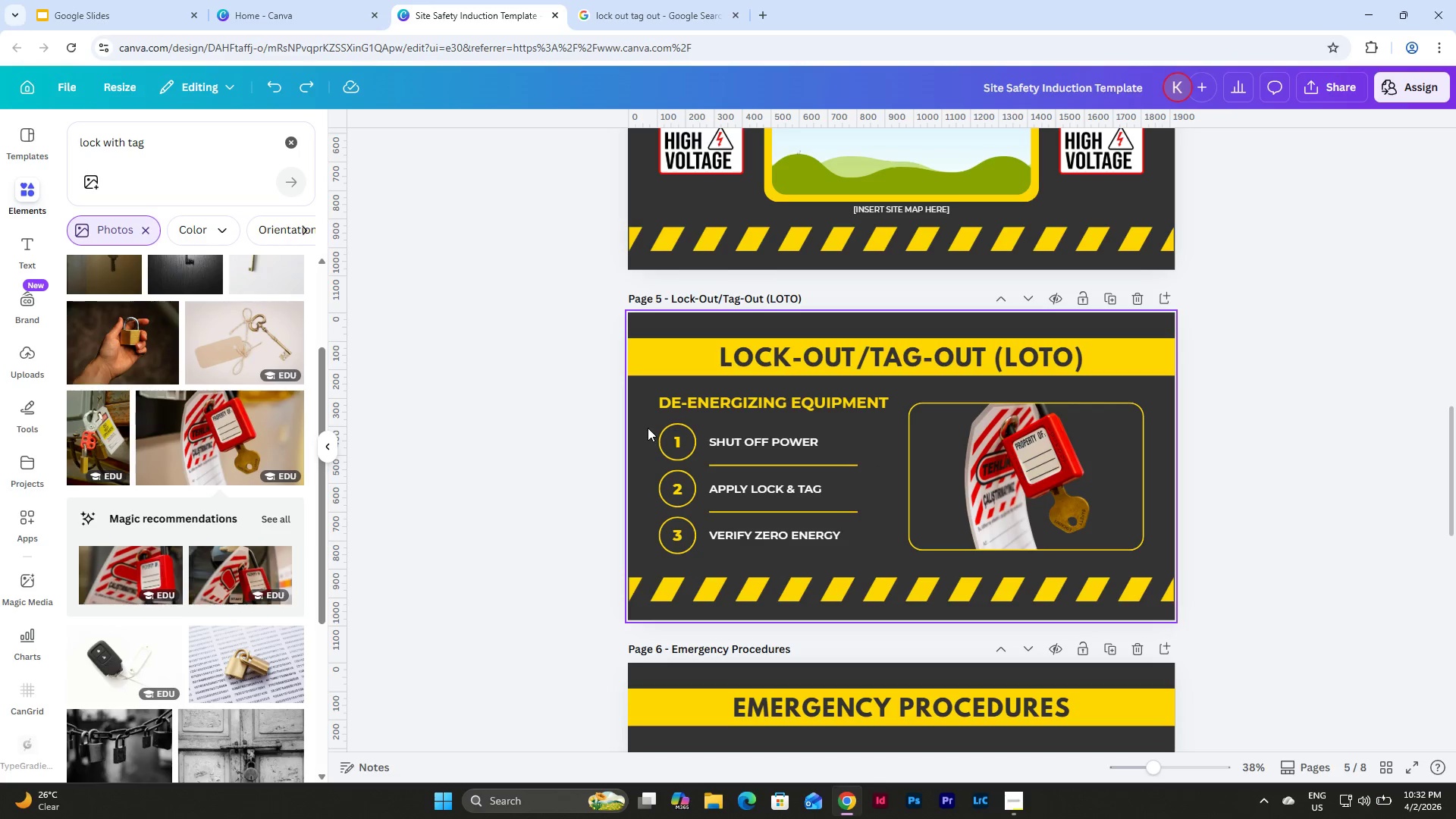 
left_click_drag(start_coordinate=[650, 424], to_coordinate=[775, 544])
 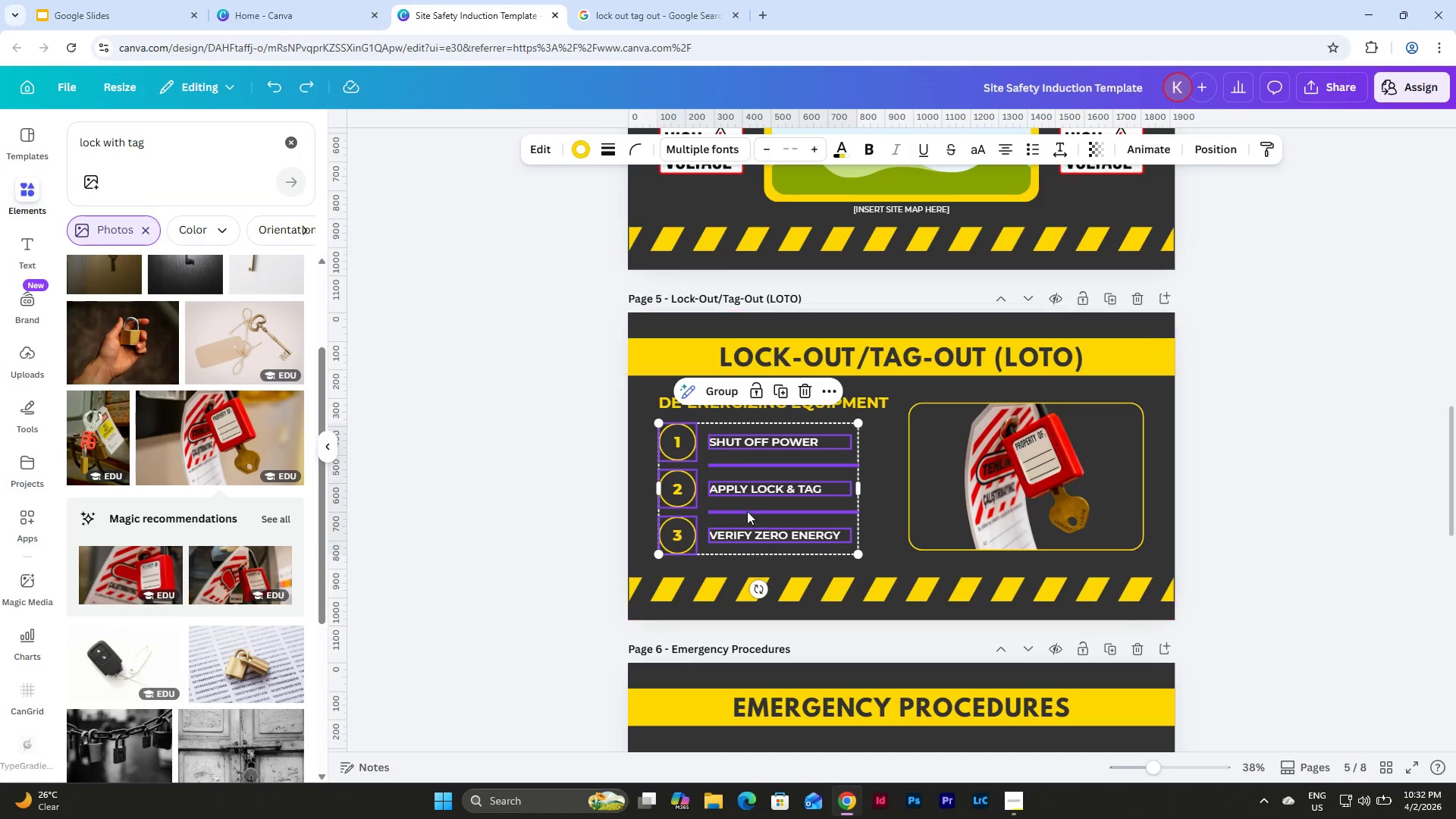 
left_click_drag(start_coordinate=[747, 511], to_coordinate=[769, 512])
 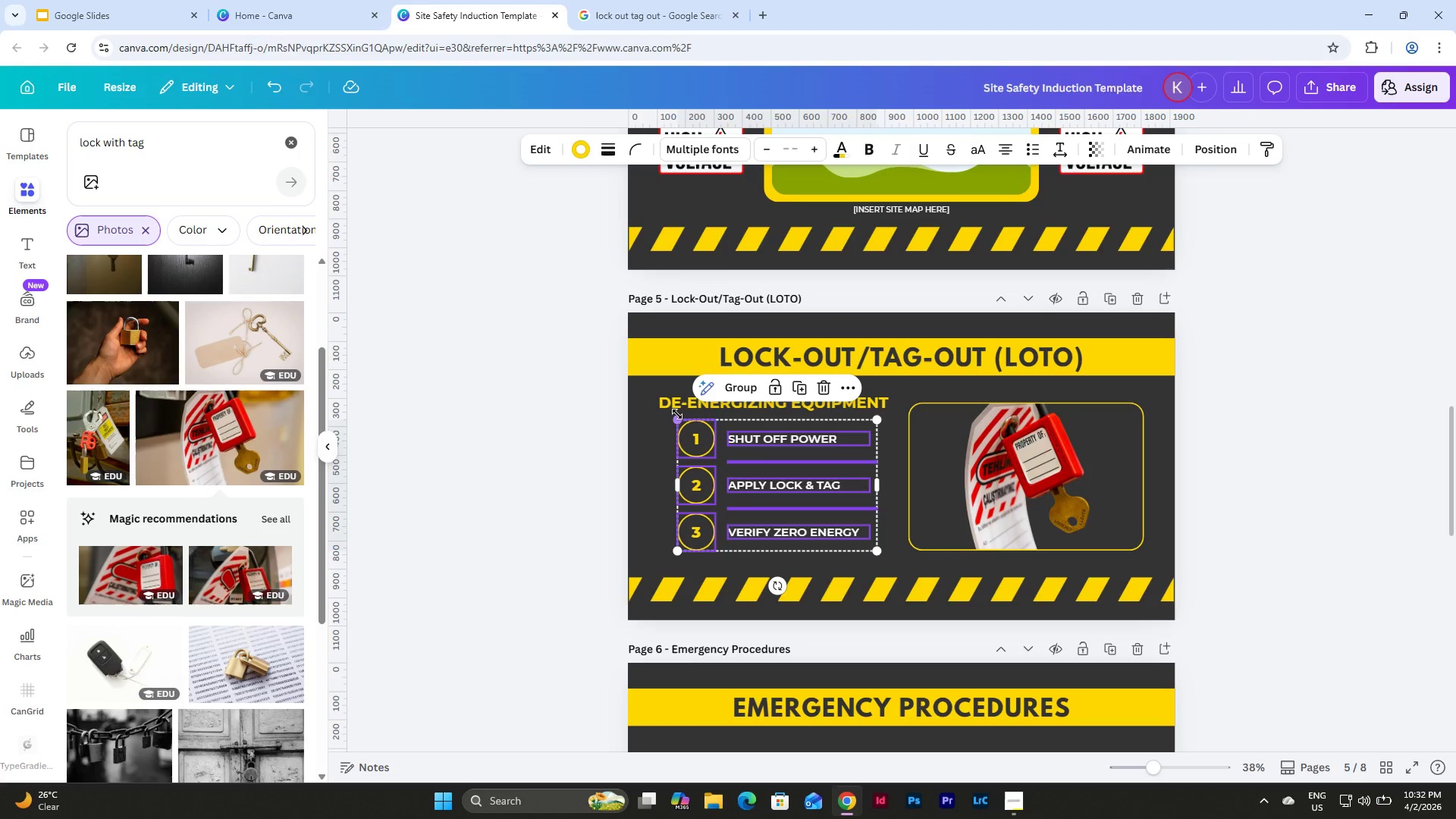 
left_click([678, 396])
 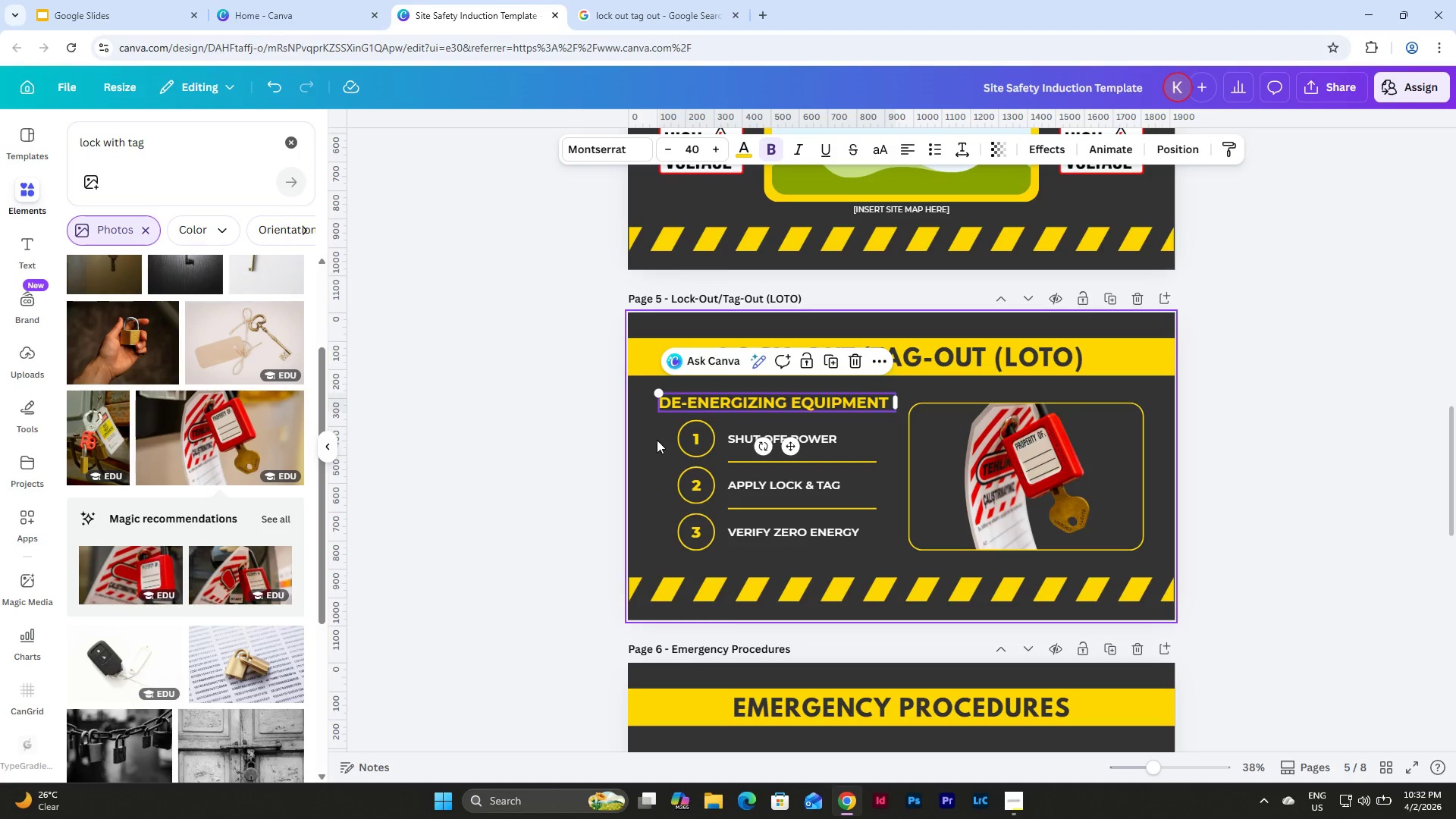 
left_click([654, 440])
 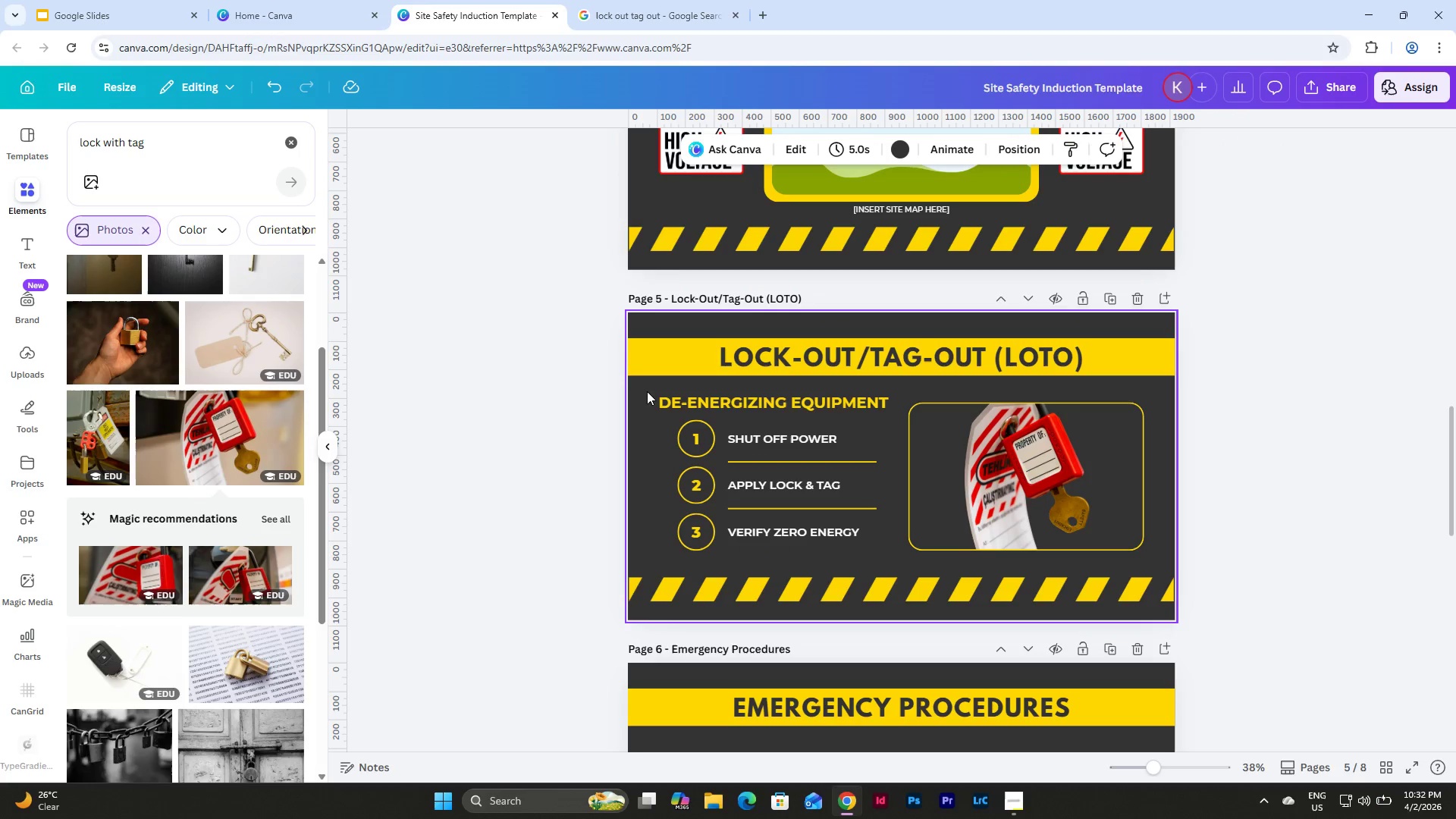 
left_click_drag(start_coordinate=[647, 382], to_coordinate=[834, 558])
 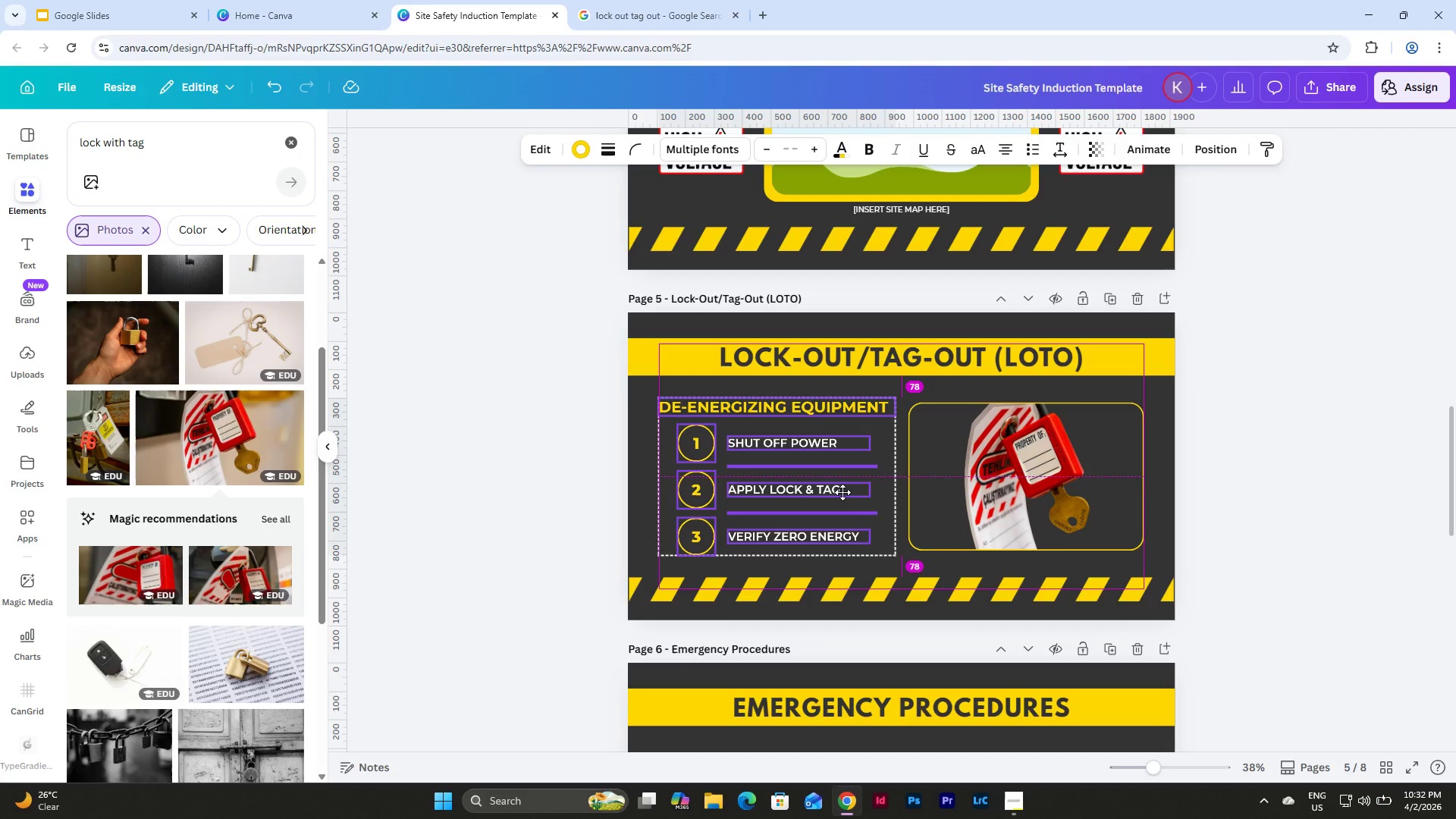 
wait(7.33)
 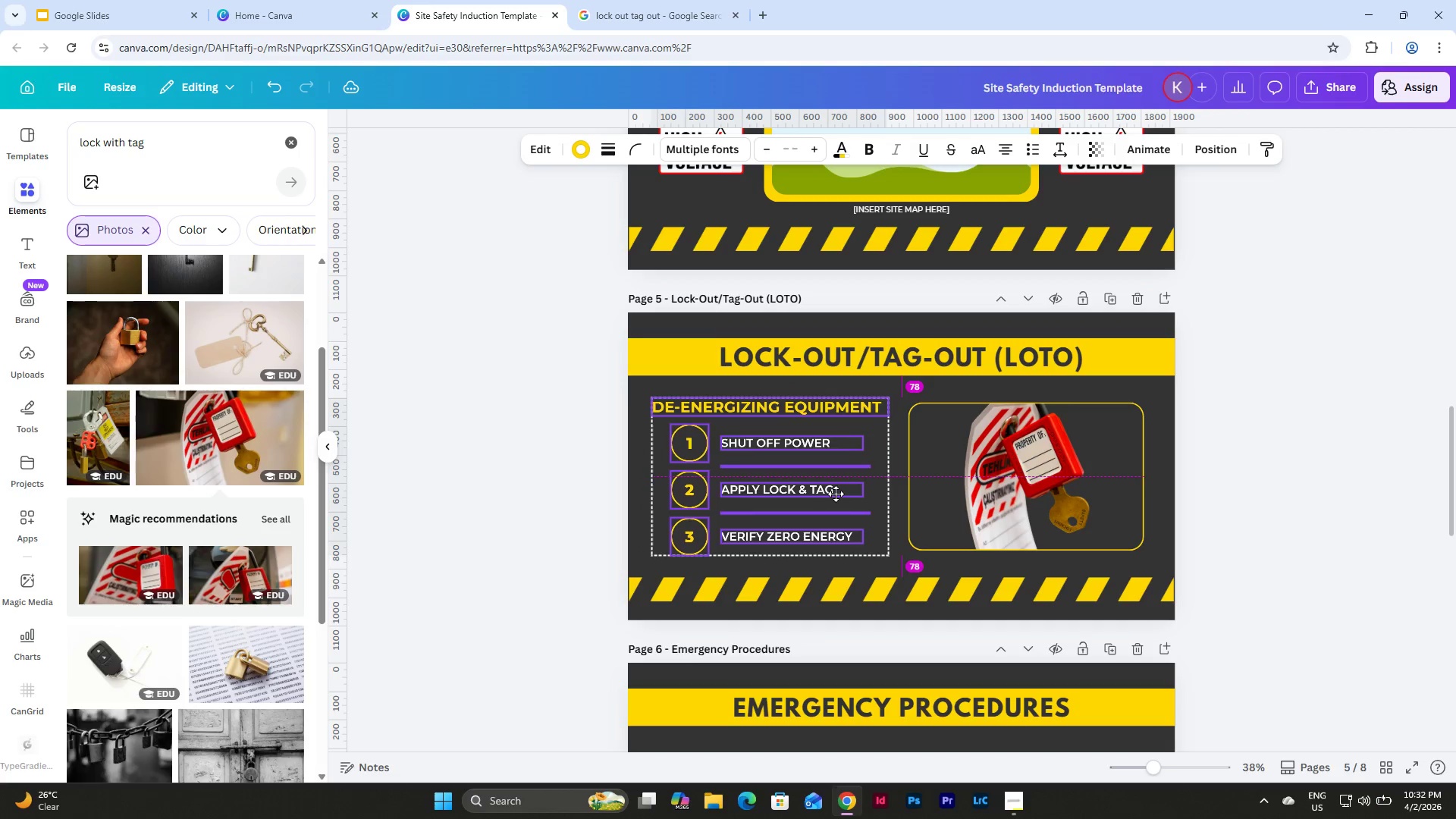 
left_click([1250, 486])
 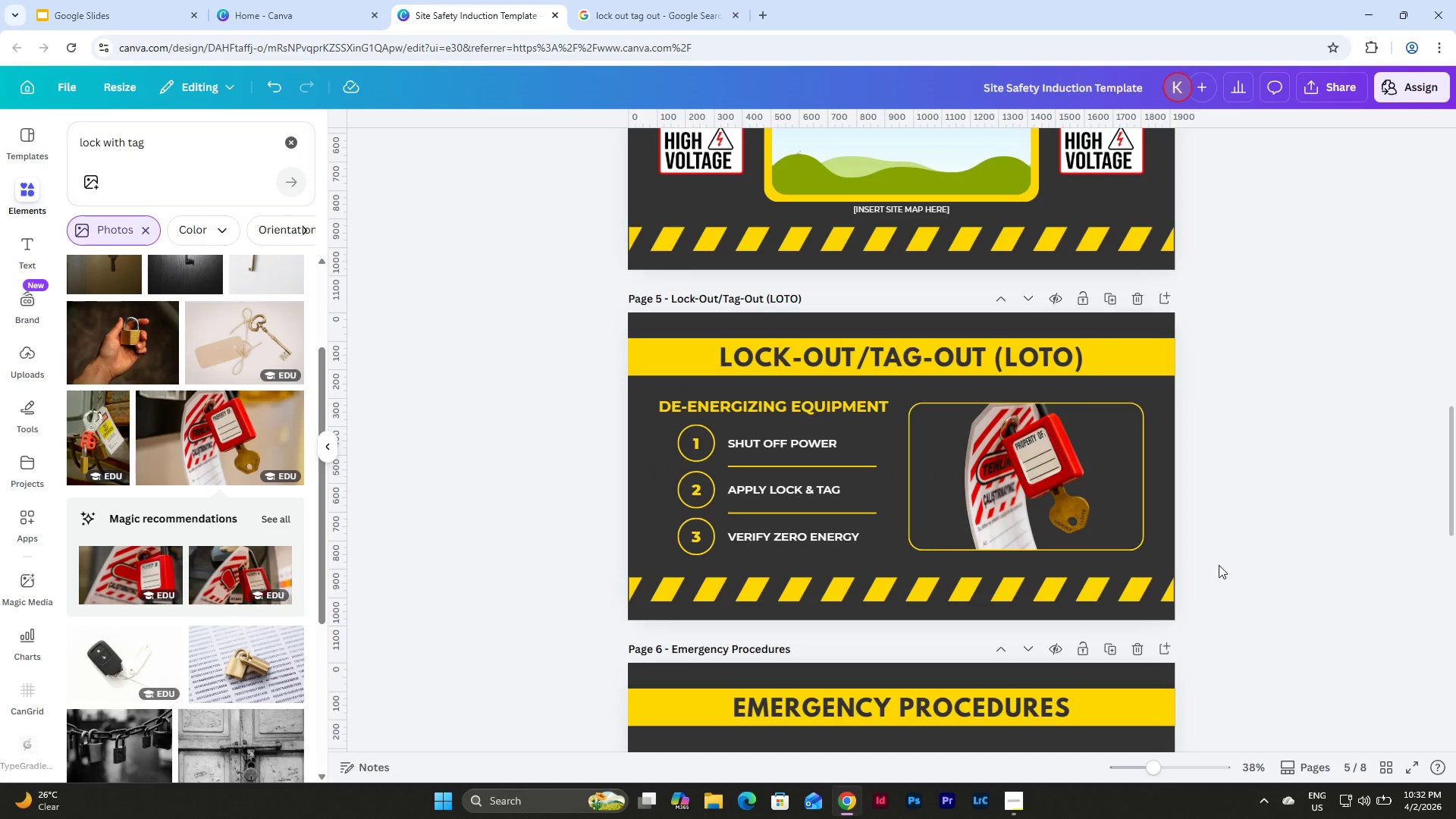 
left_click_drag(start_coordinate=[1157, 771], to_coordinate=[1153, 769])
 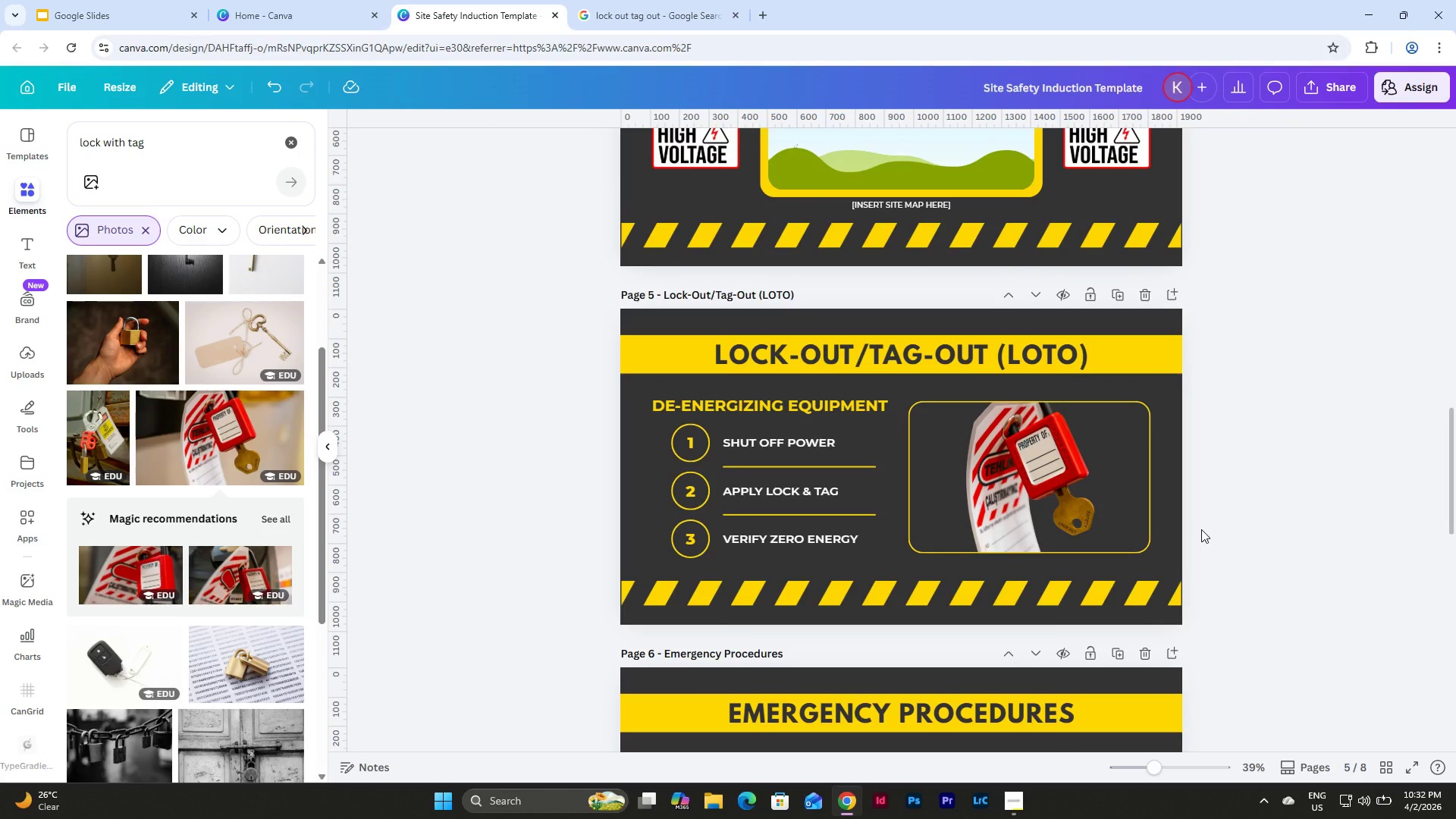 
scroll: coordinate [1201, 529], scroll_direction: up, amount: 3.0
 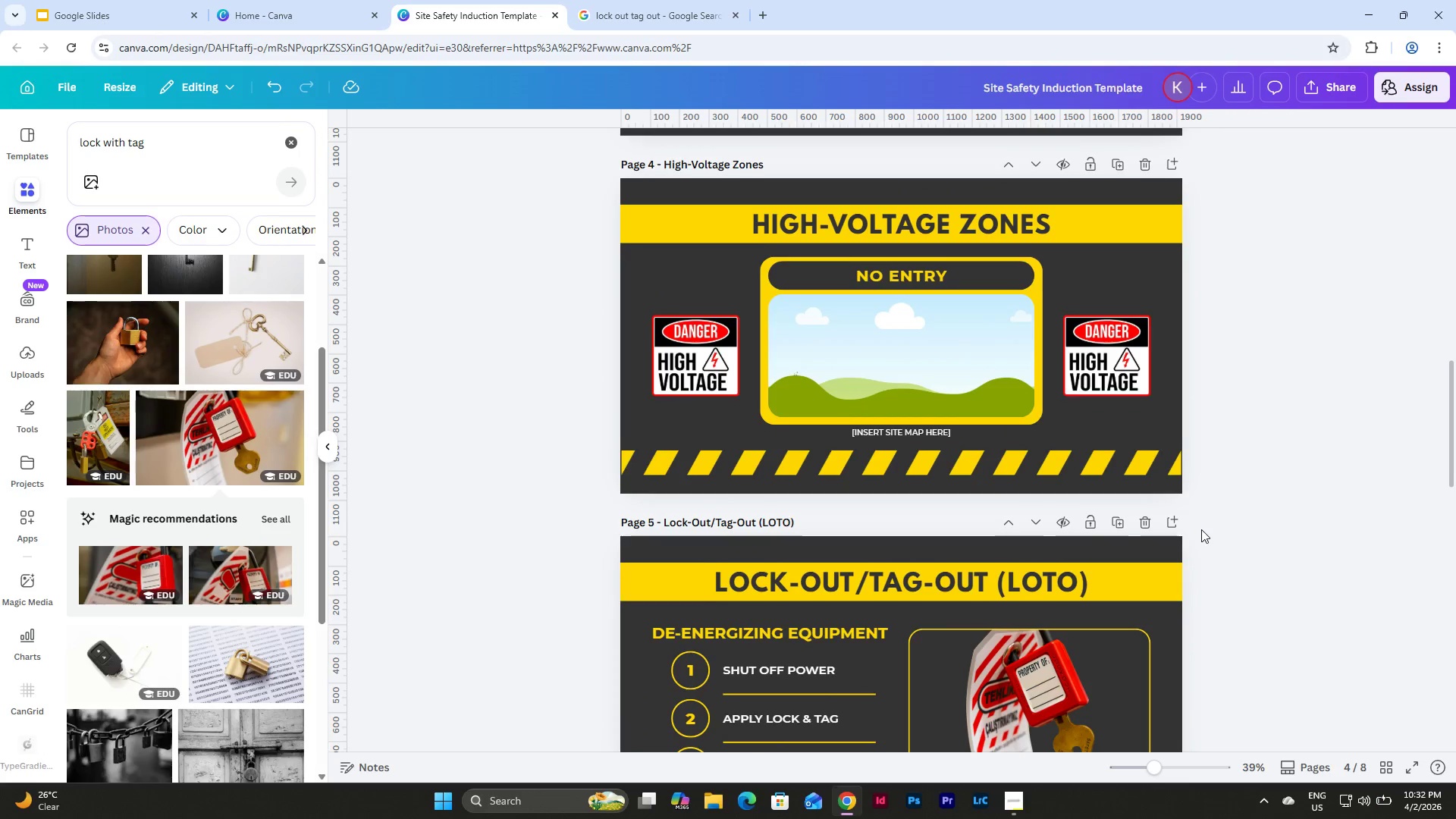 
scroll: coordinate [1201, 529], scroll_direction: down, amount: 4.0
 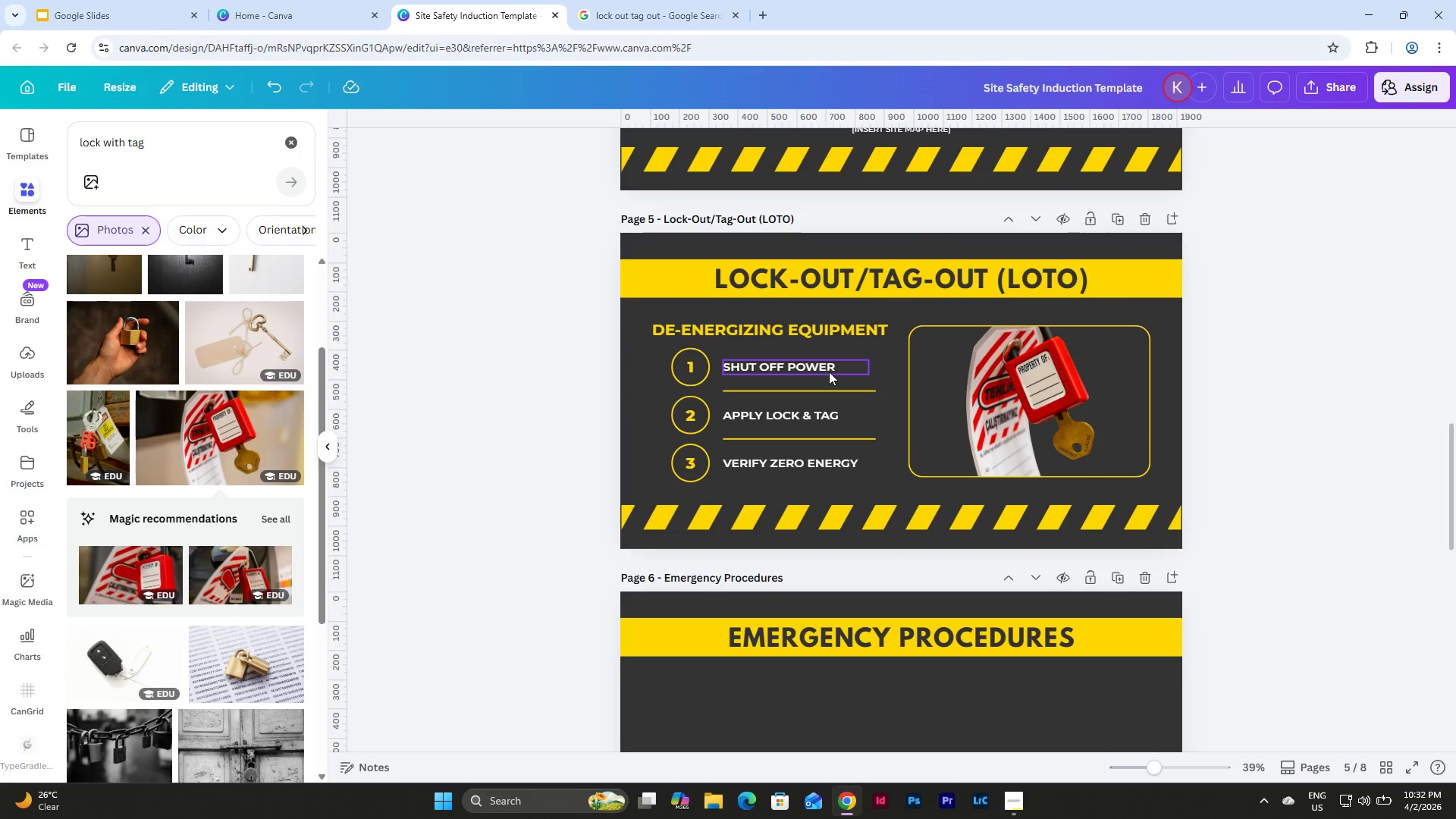 
left_click([814, 368])
 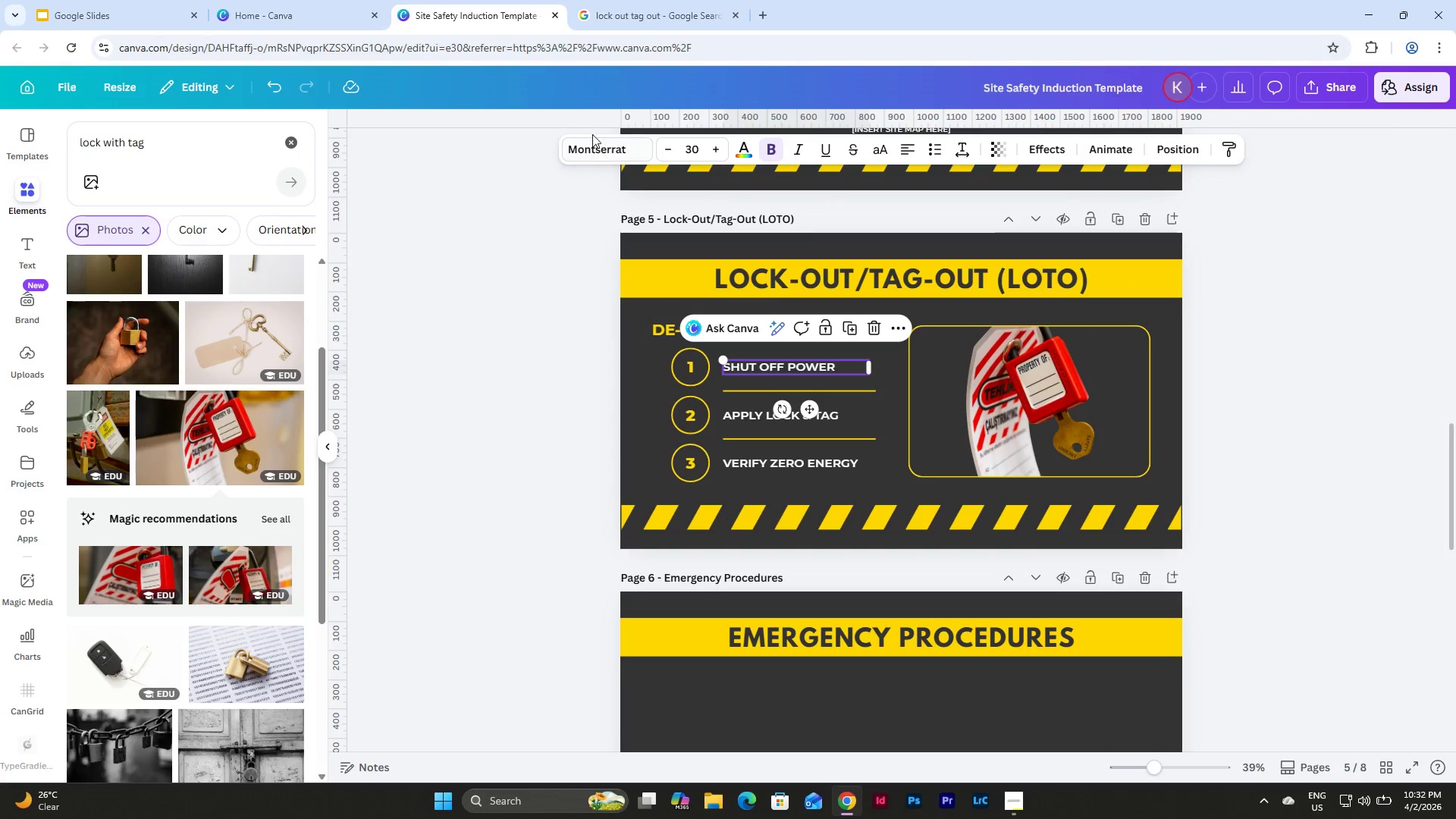 
double_click([598, 146])
 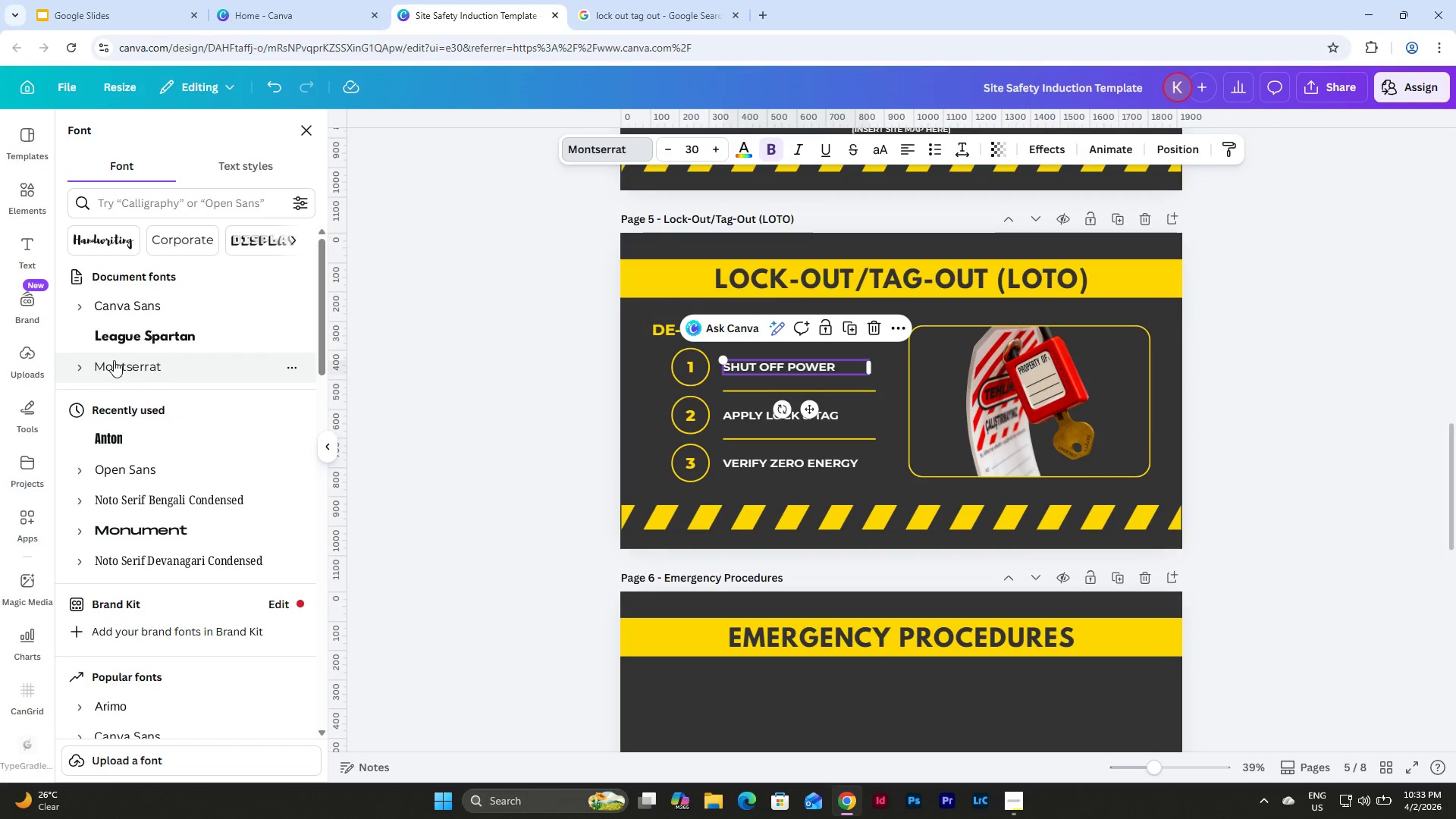 
left_click([84, 361])
 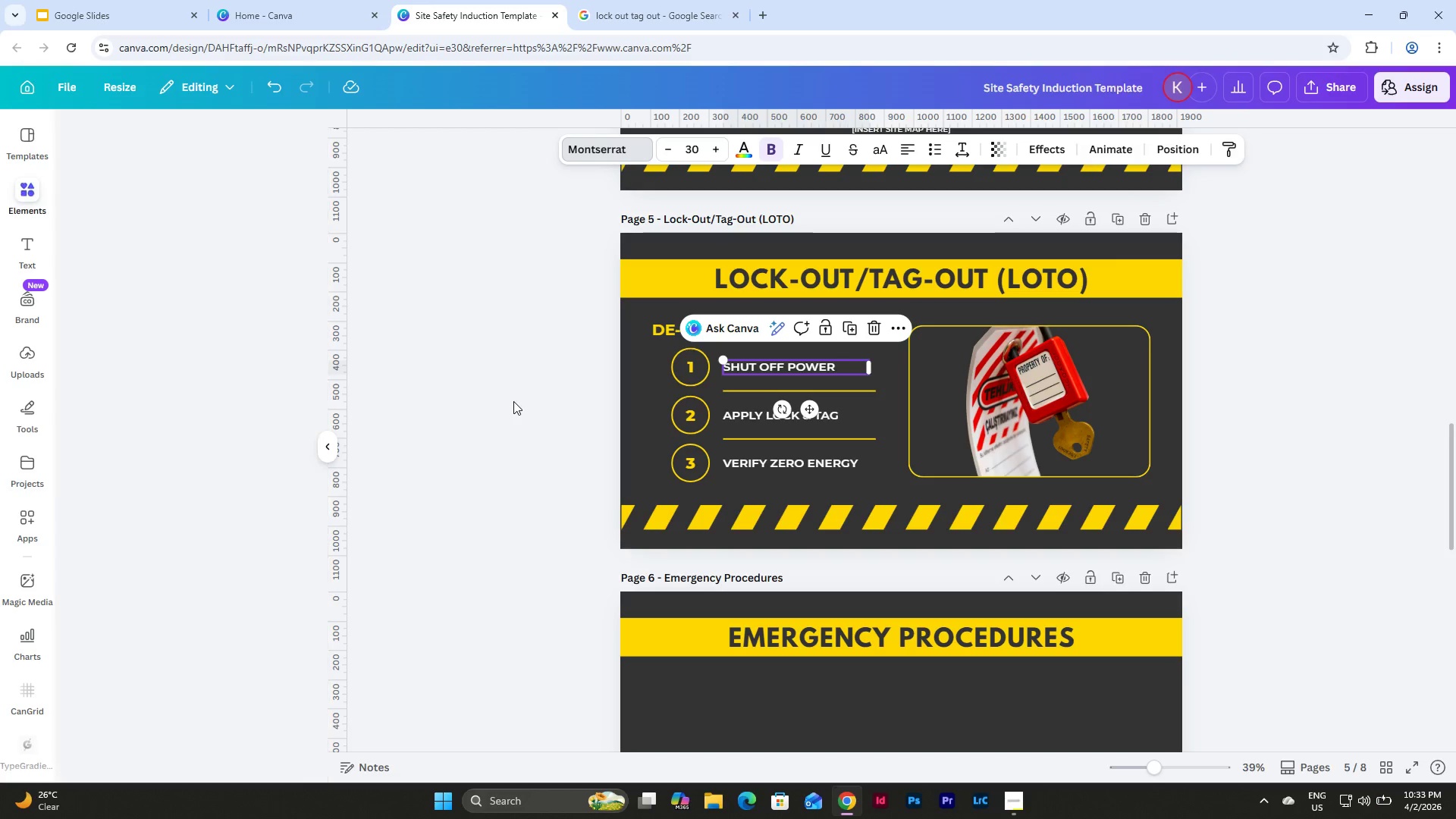 
double_click([513, 401])
 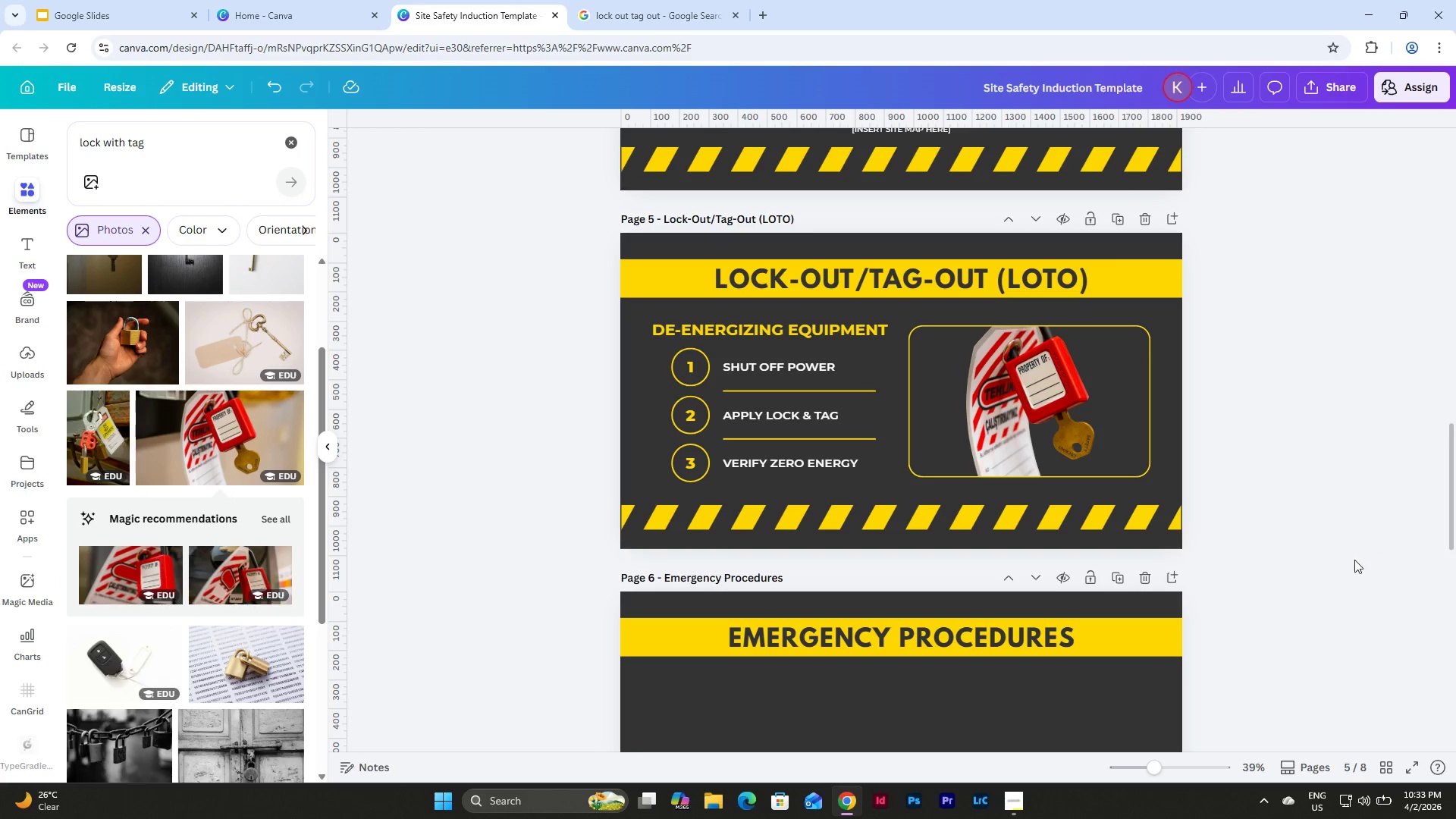 
scroll: coordinate [1299, 548], scroll_direction: none, amount: 0.0
 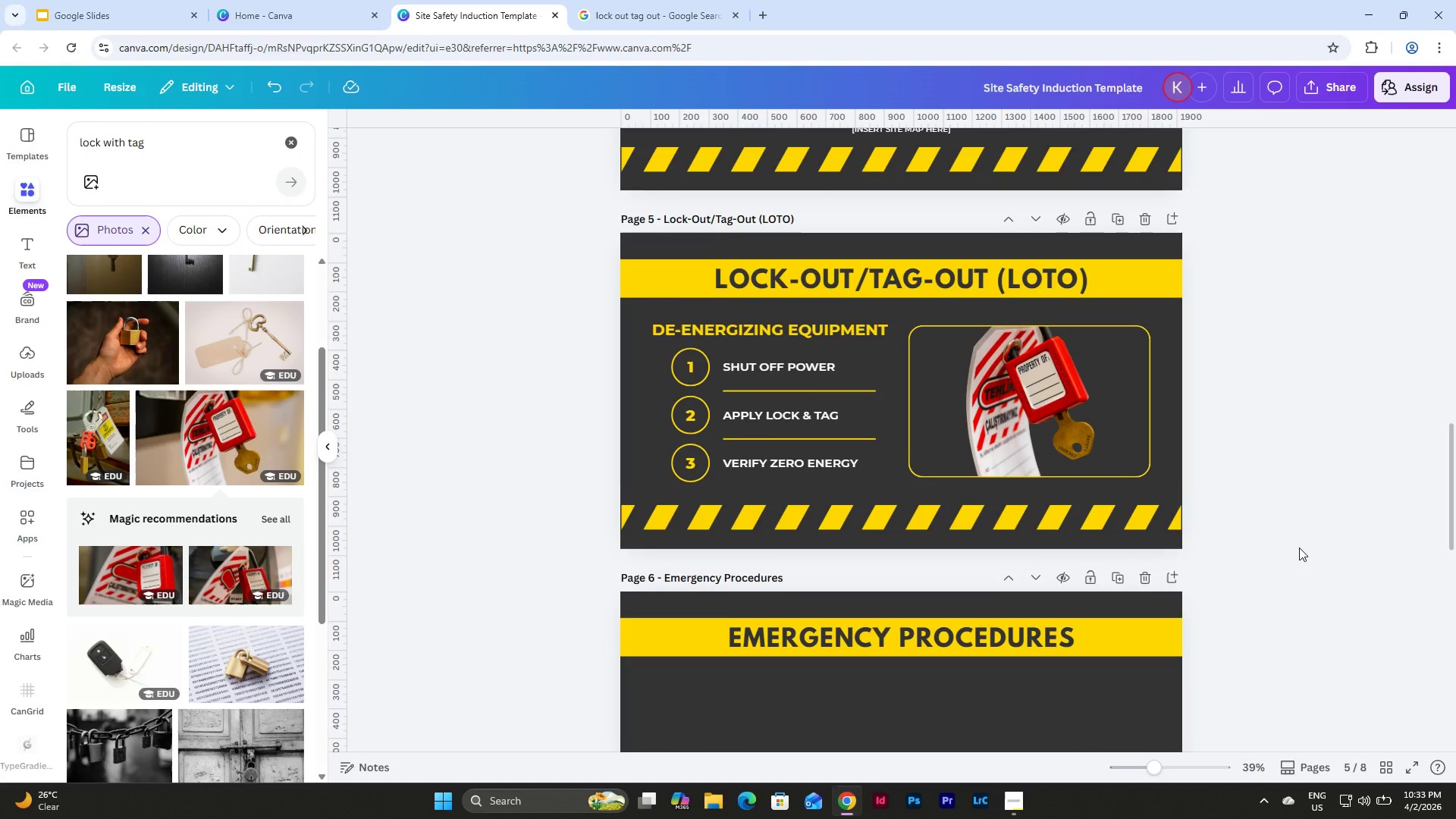 
scroll: coordinate [1299, 548], scroll_direction: up, amount: 1.0
 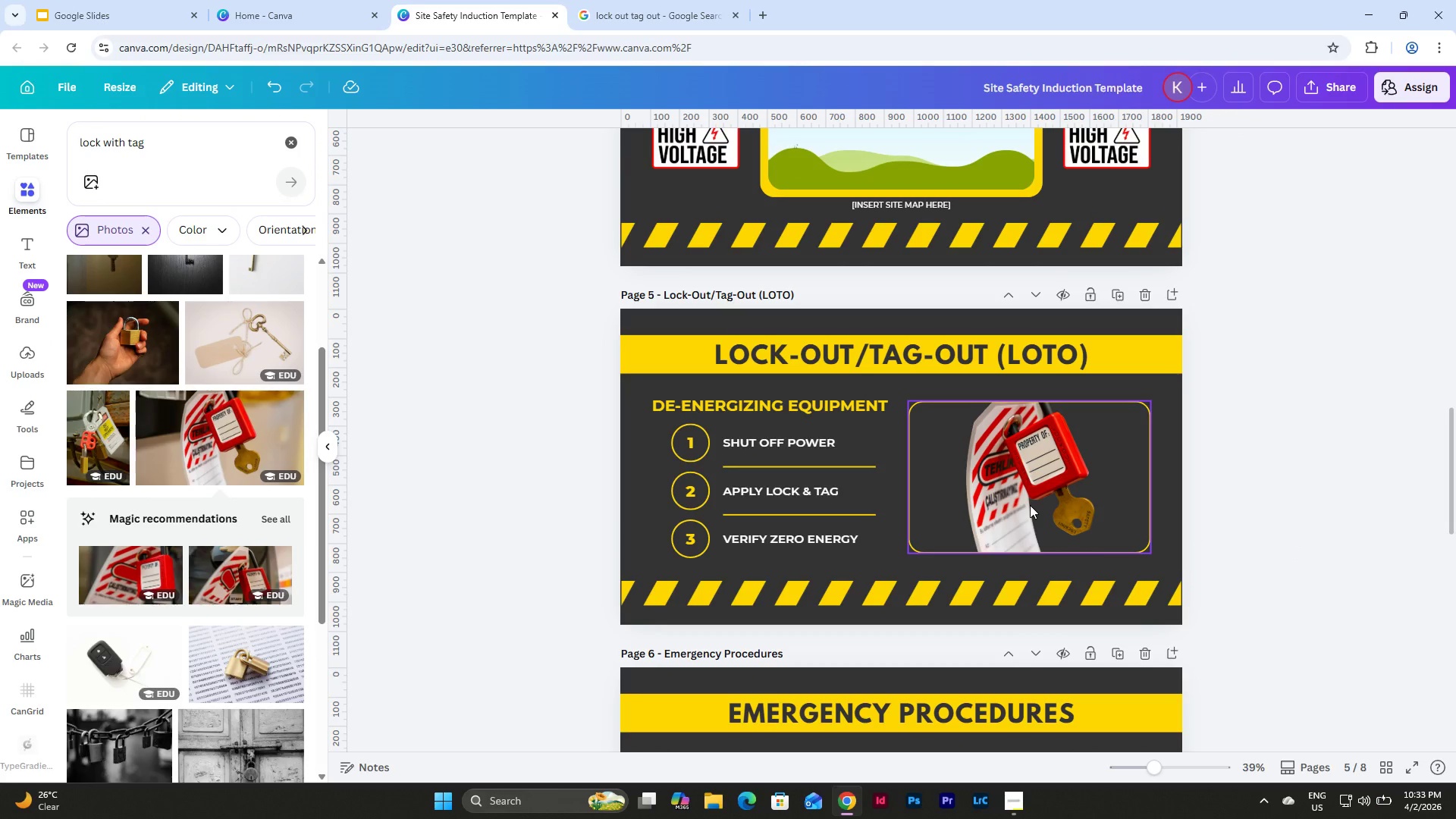 
left_click([1030, 505])
 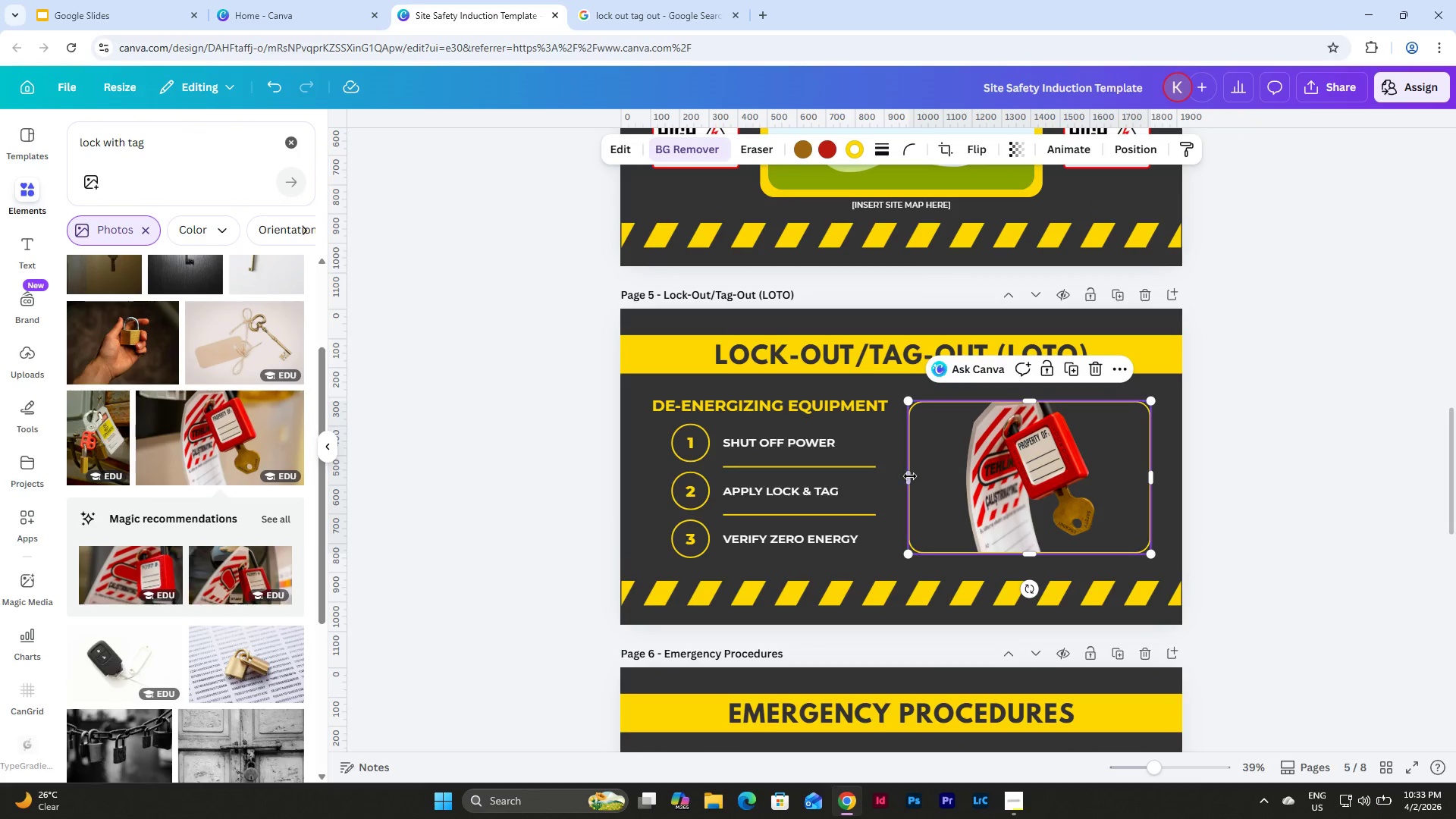 
left_click_drag(start_coordinate=[908, 475], to_coordinate=[931, 476])
 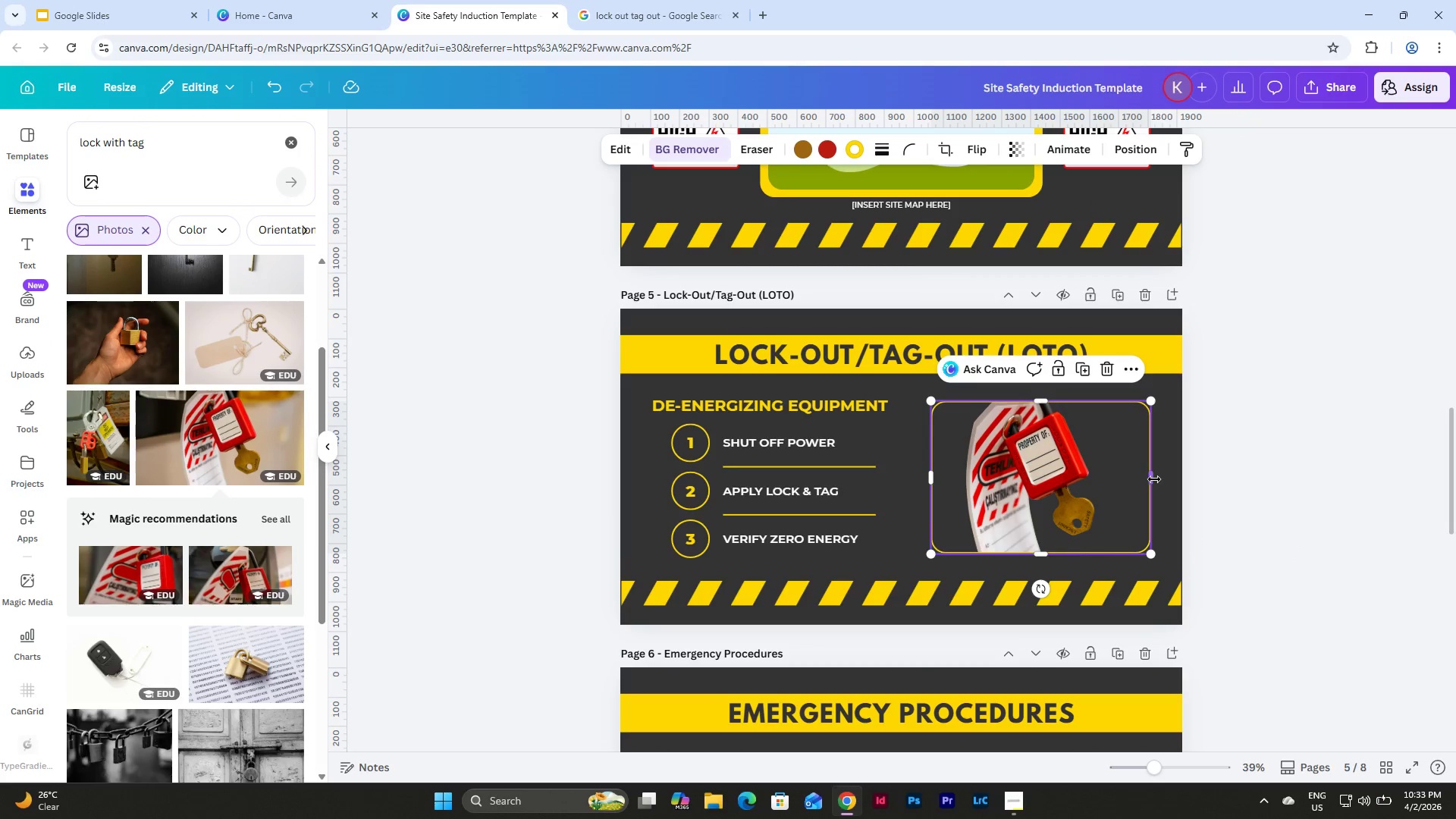 
left_click_drag(start_coordinate=[1153, 479], to_coordinate=[1125, 488])
 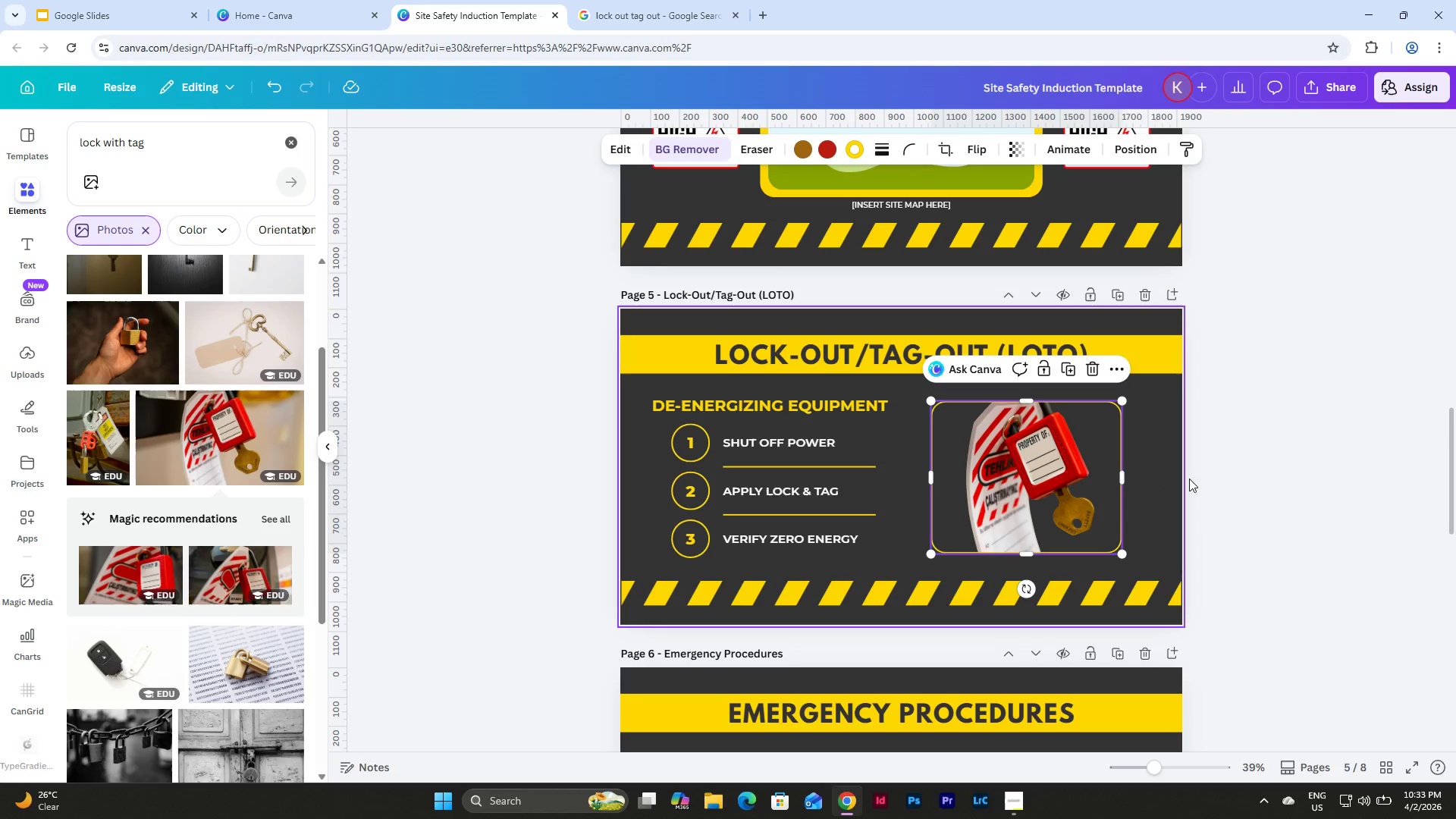 
left_click([1198, 479])
 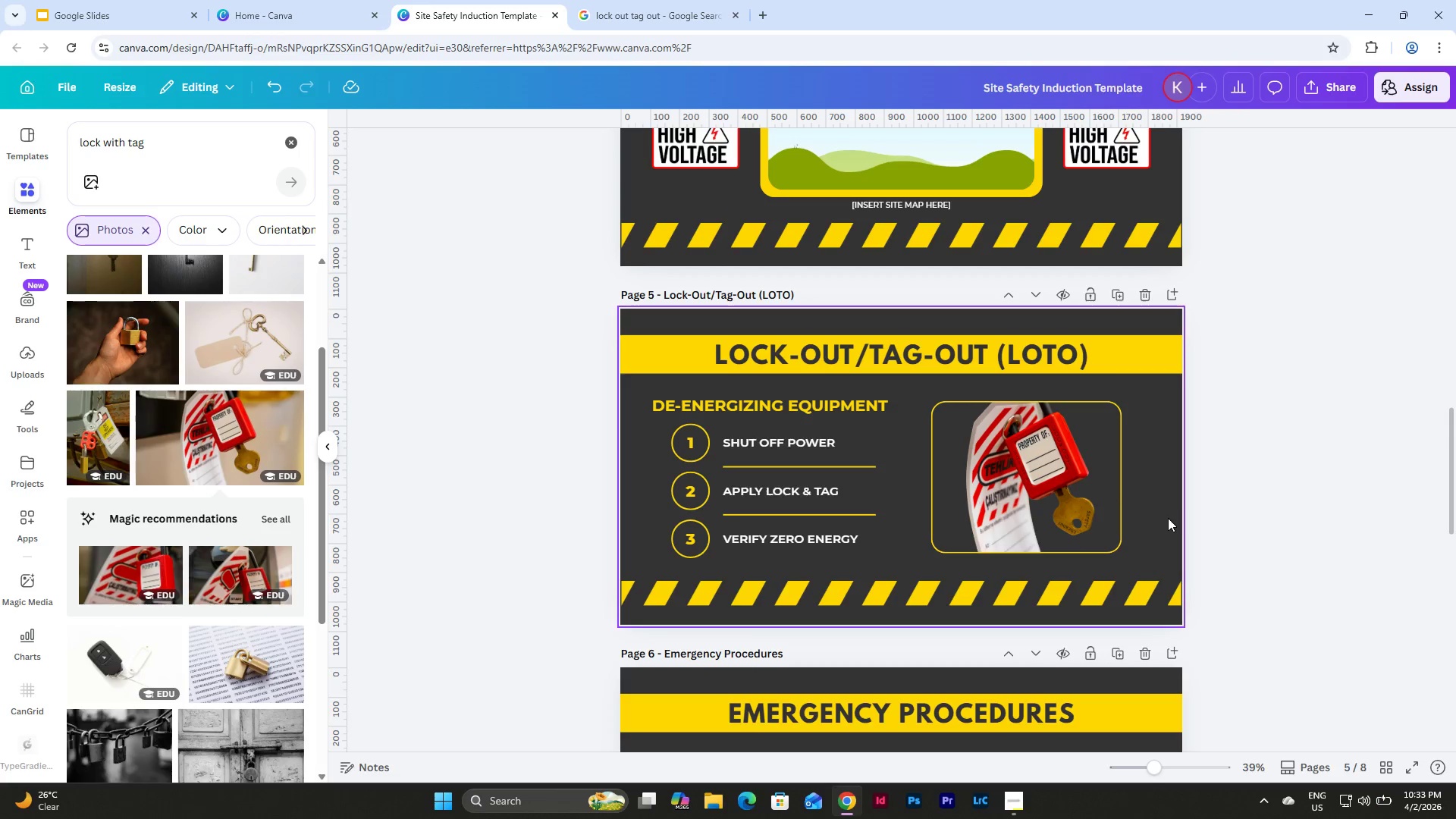 
left_click_drag(start_coordinate=[1153, 554], to_coordinate=[922, 420])
 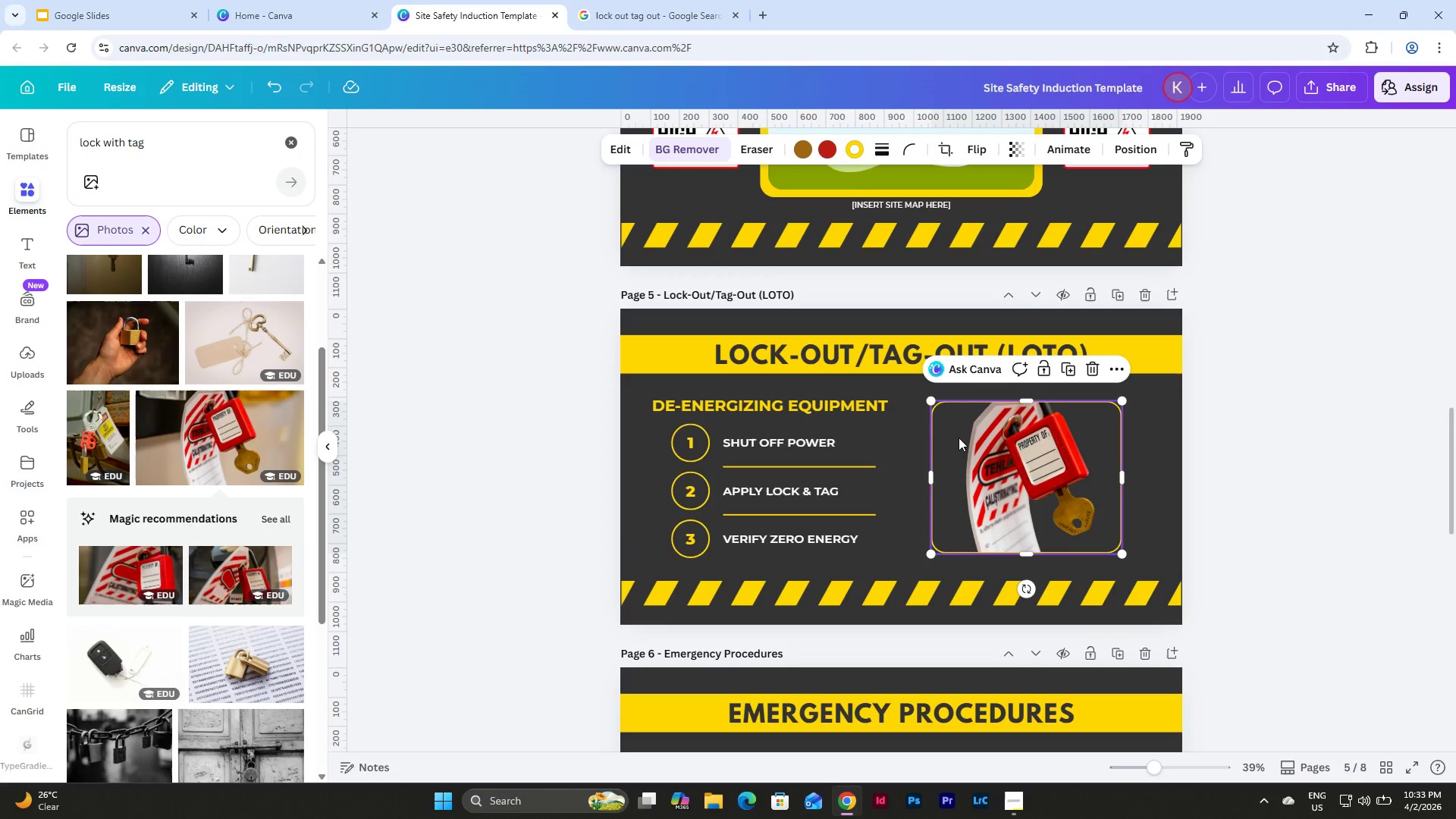 
left_click_drag(start_coordinate=[960, 438], to_coordinate=[985, 438])
 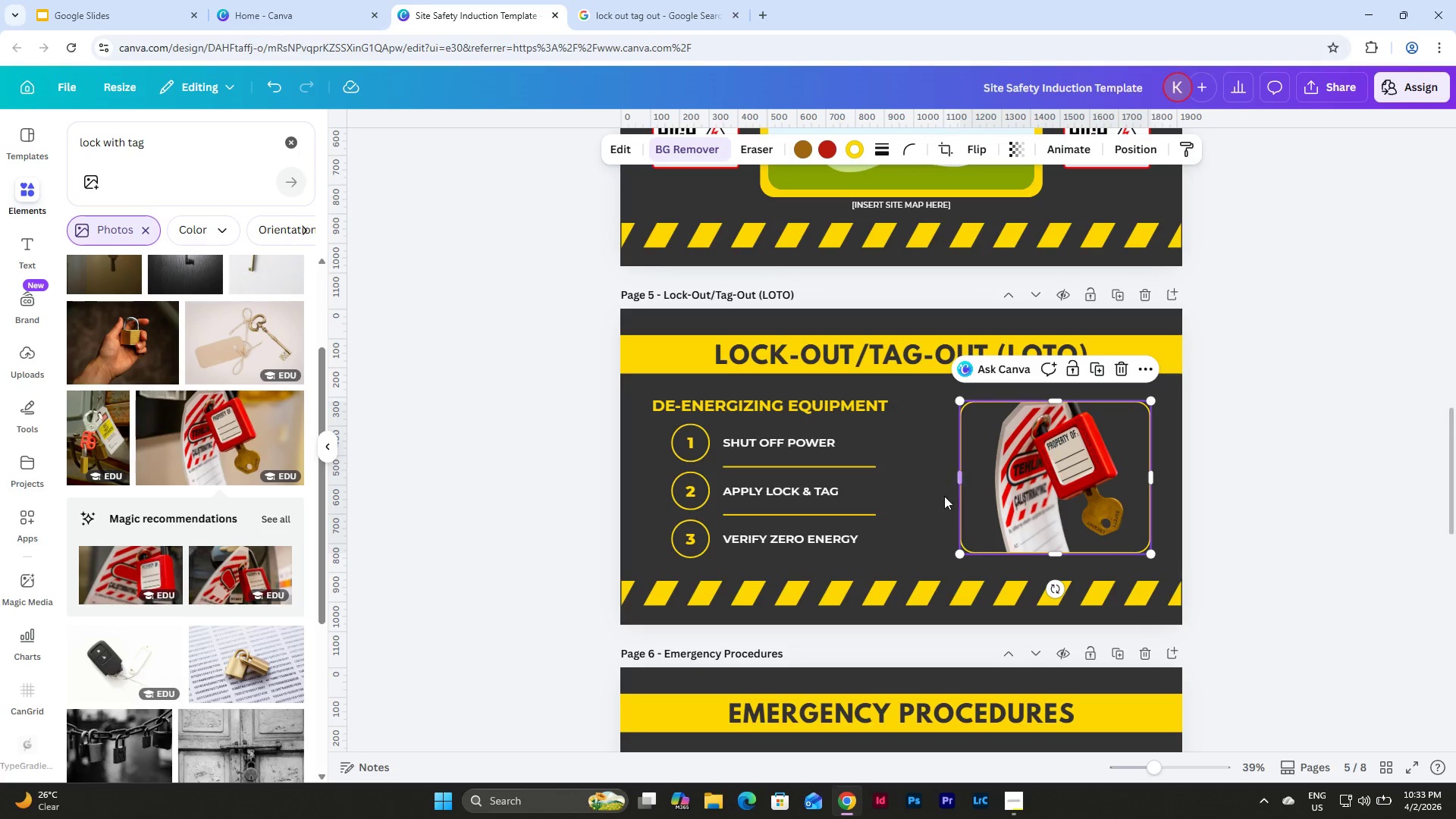 
left_click([913, 541])
 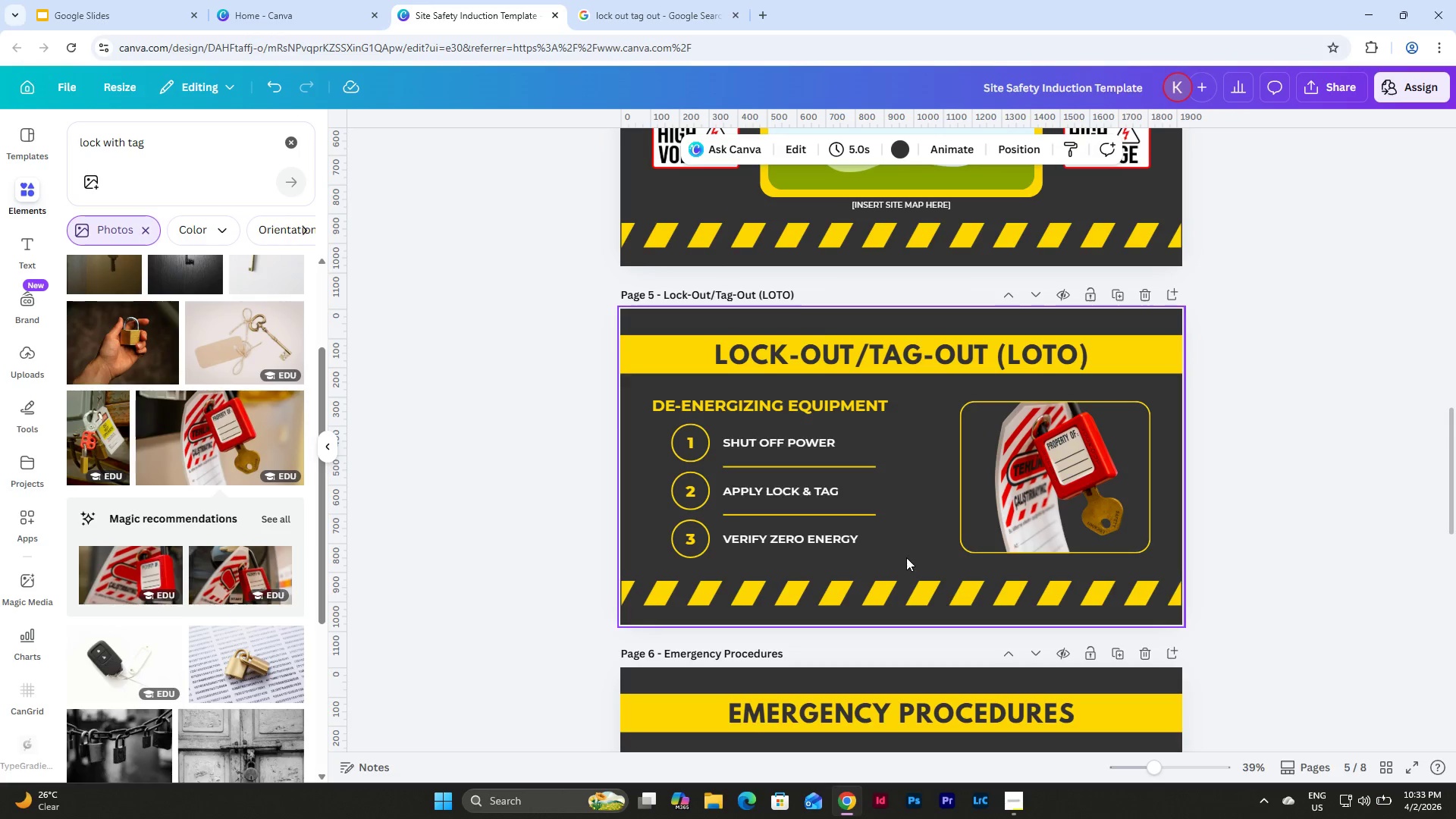 
left_click_drag(start_coordinate=[906, 557], to_coordinate=[676, 438])
 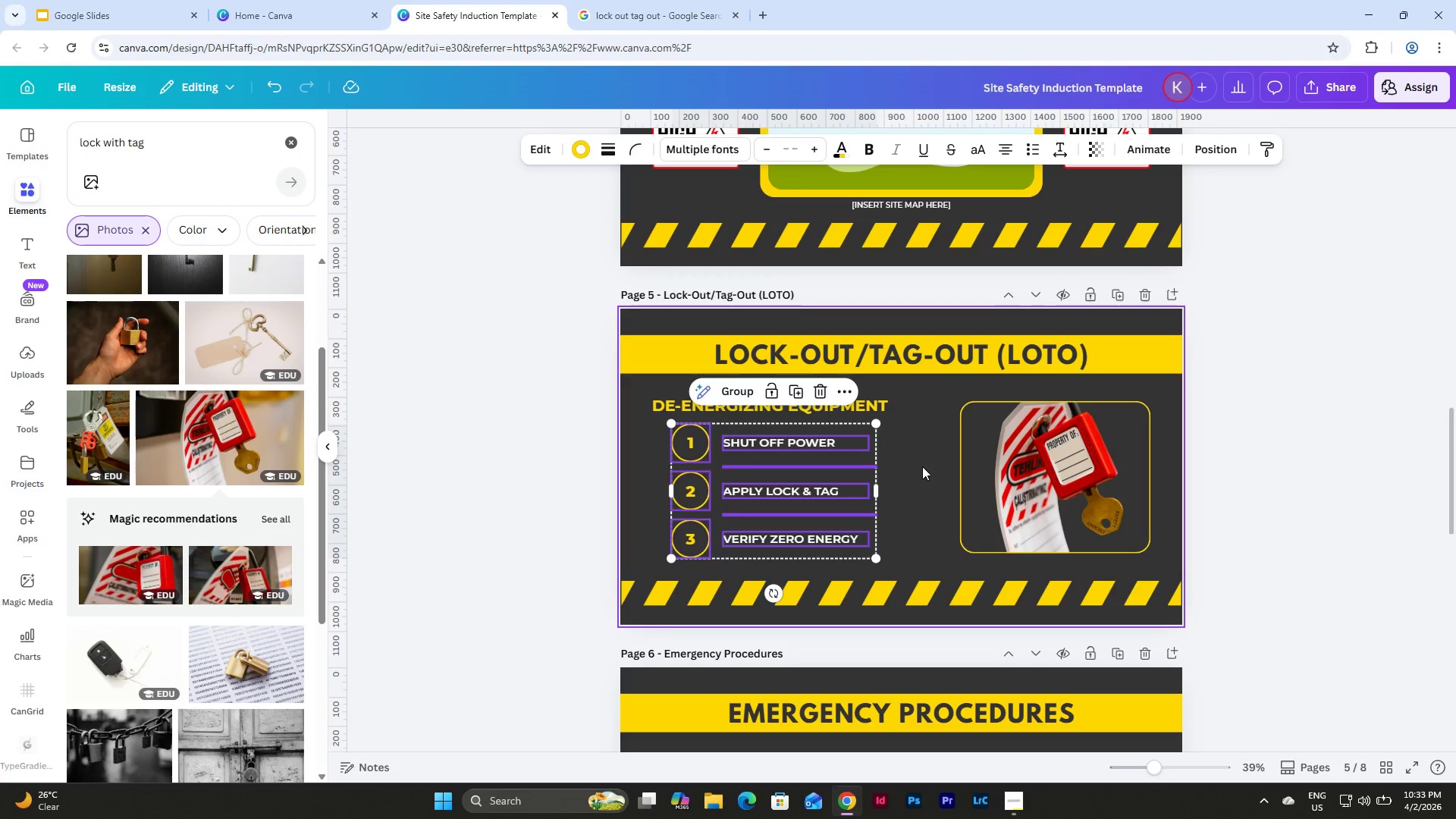 
key(Shift+ArrowRight)
 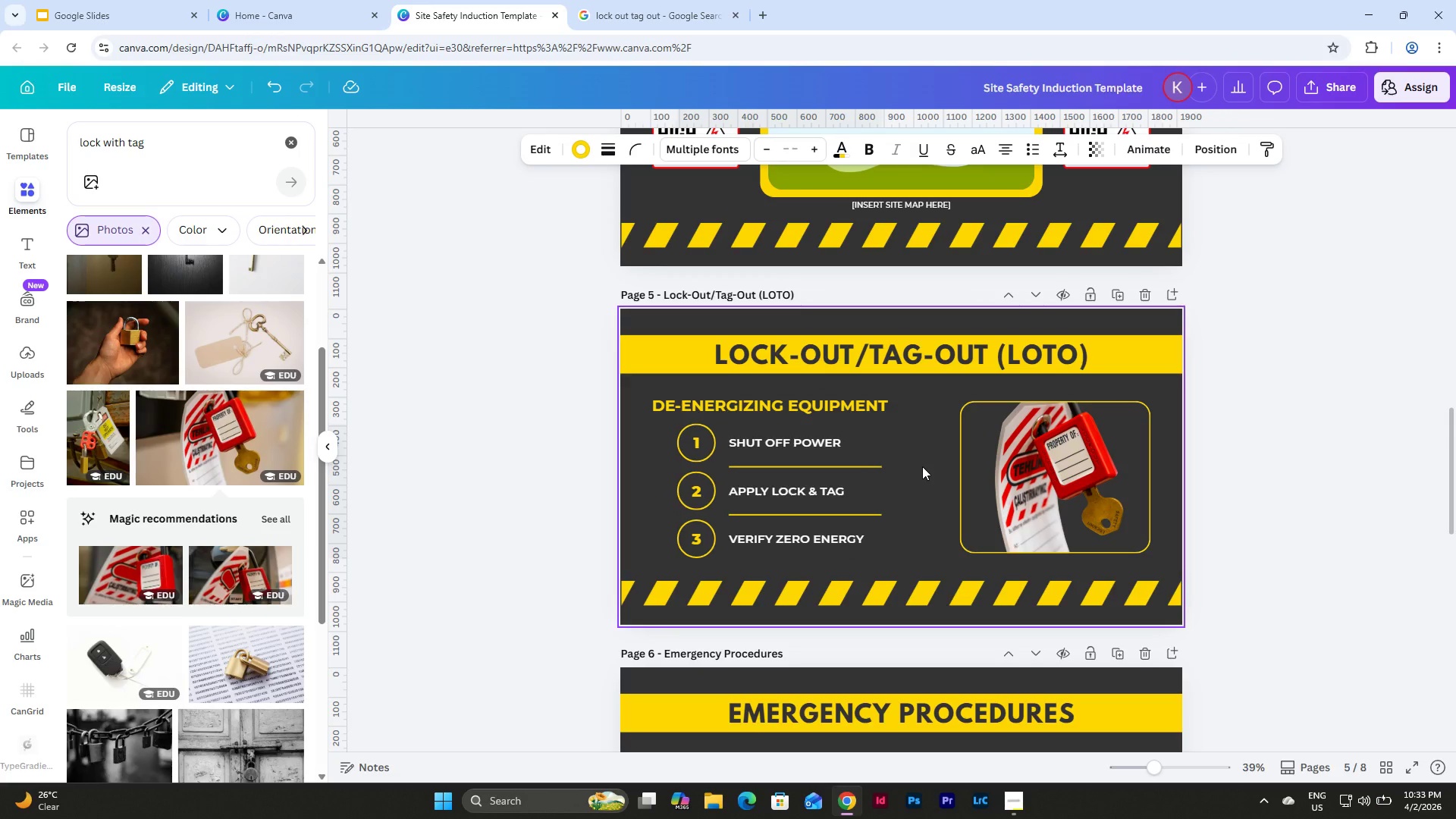 
key(Shift+ArrowRight)
 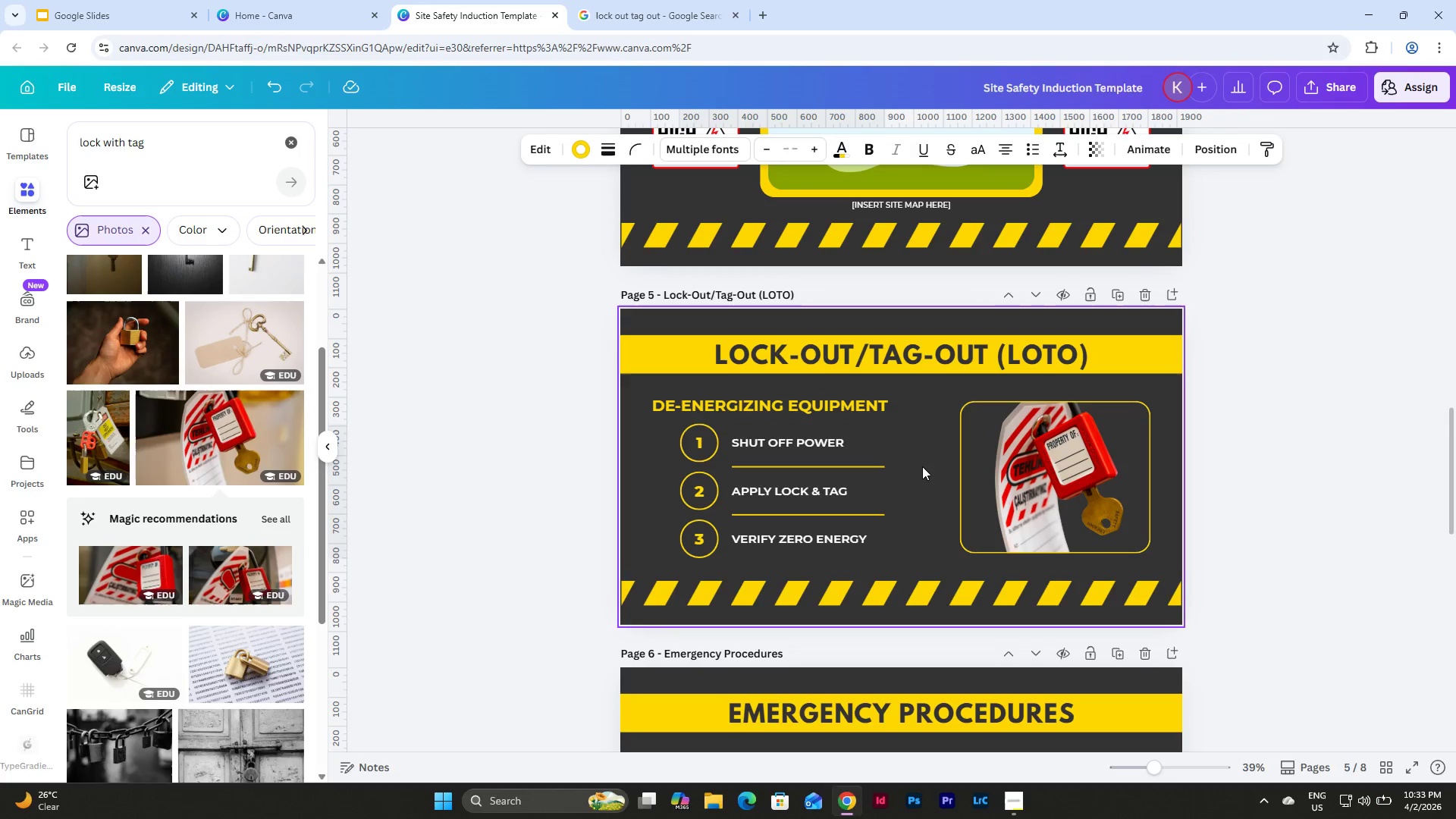 
key(Shift+ArrowRight)
 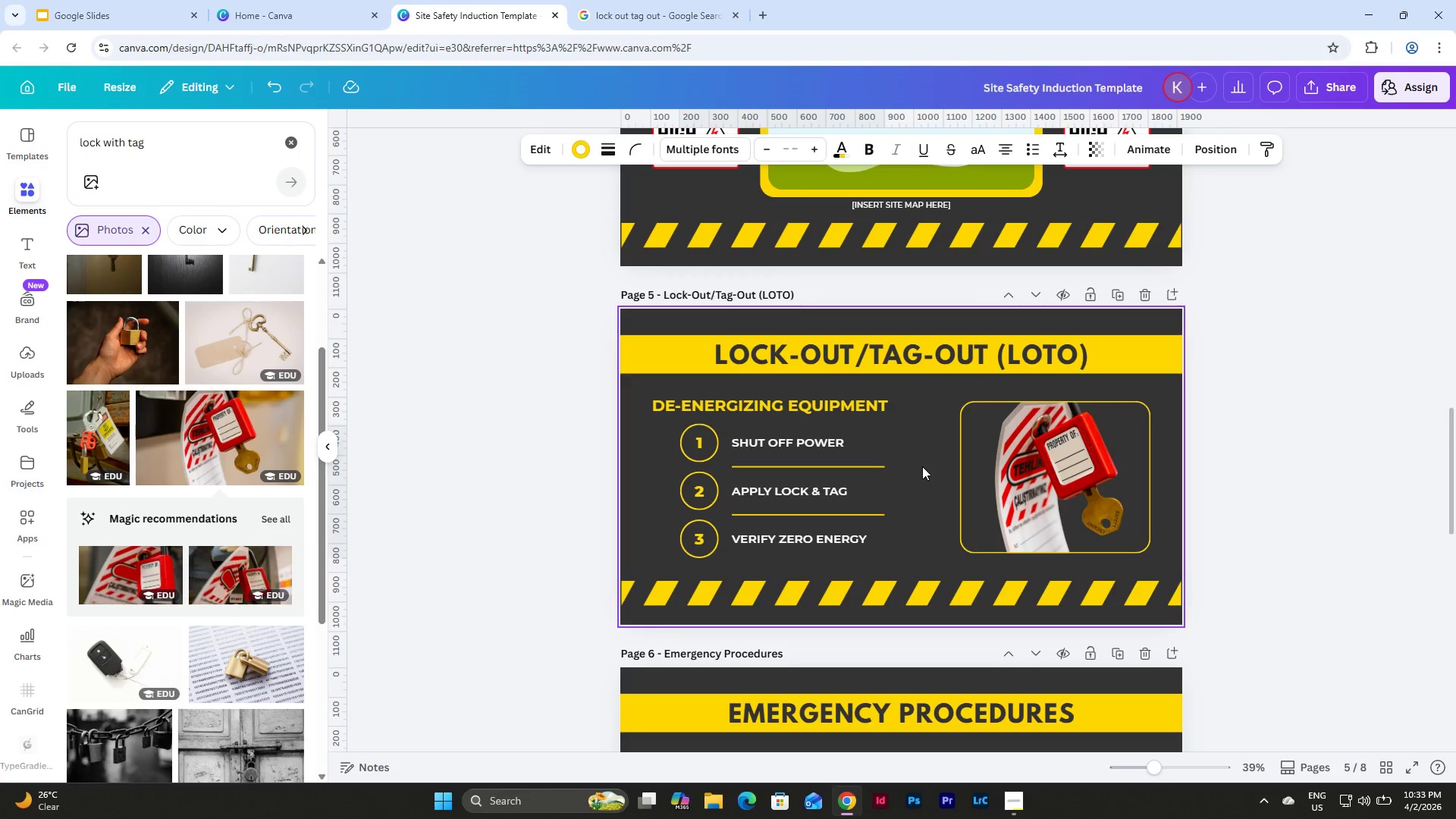 
key(Shift+ArrowRight)
 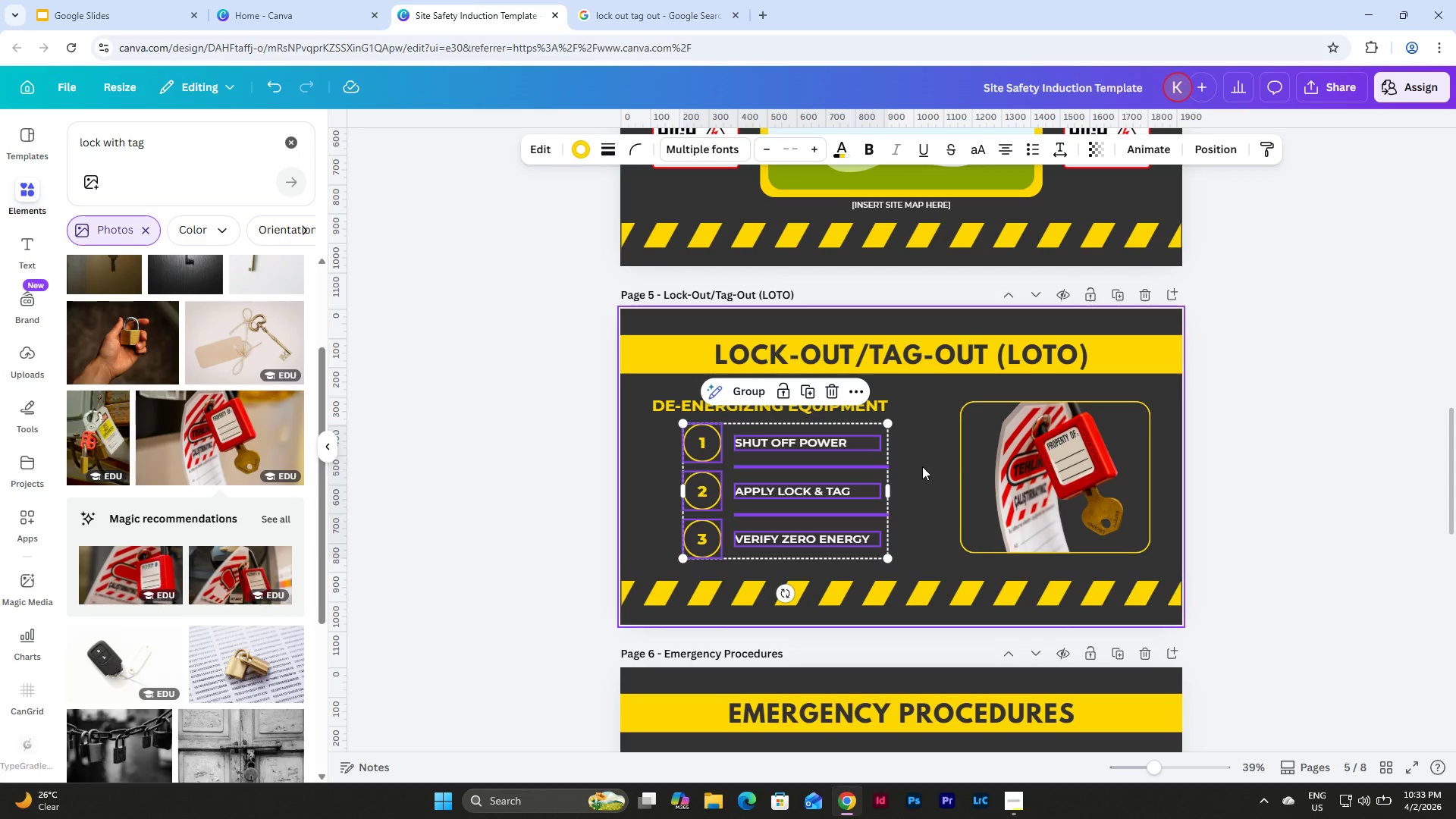 
left_click([1194, 494])
 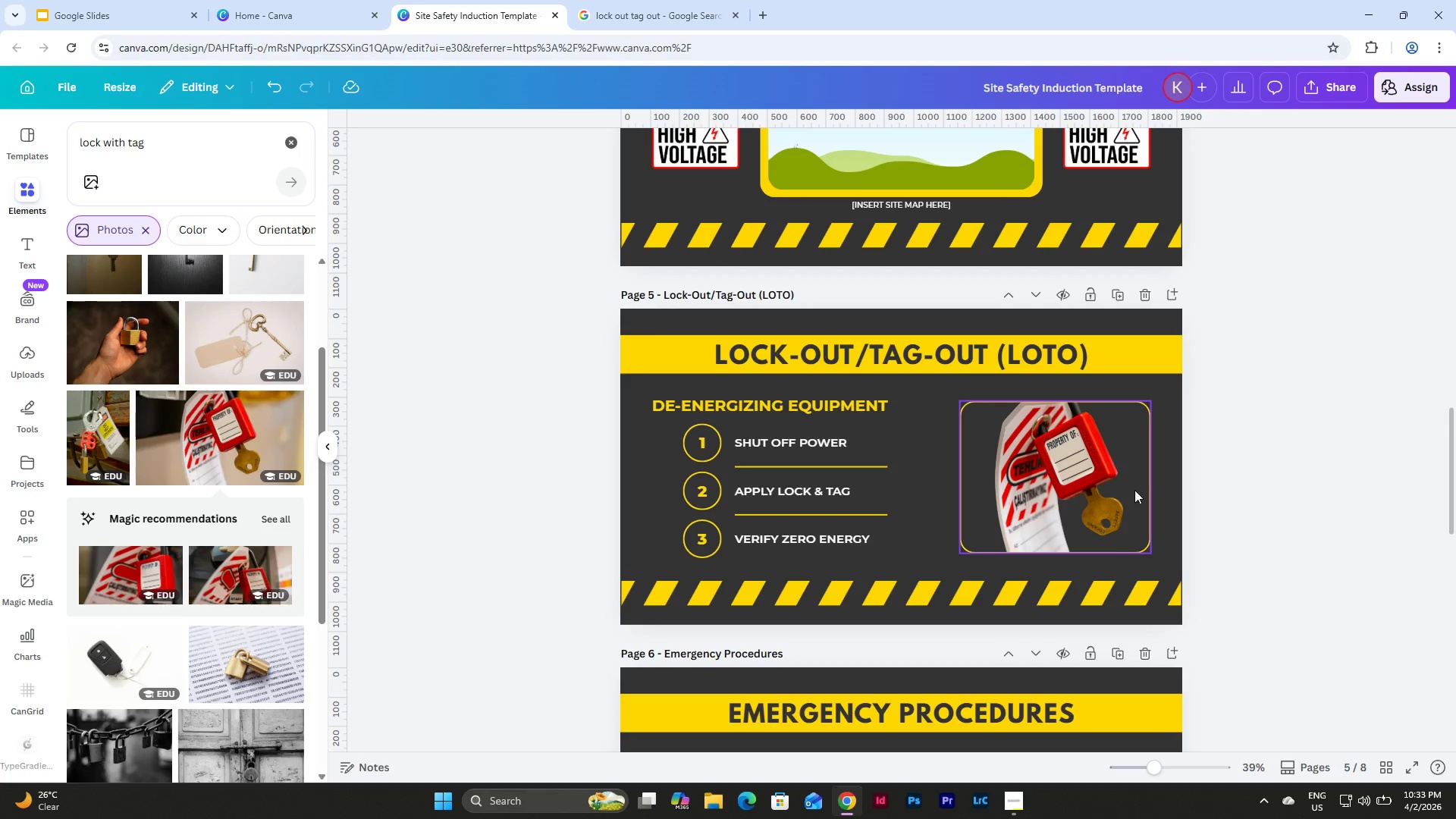 
left_click([1299, 494])
 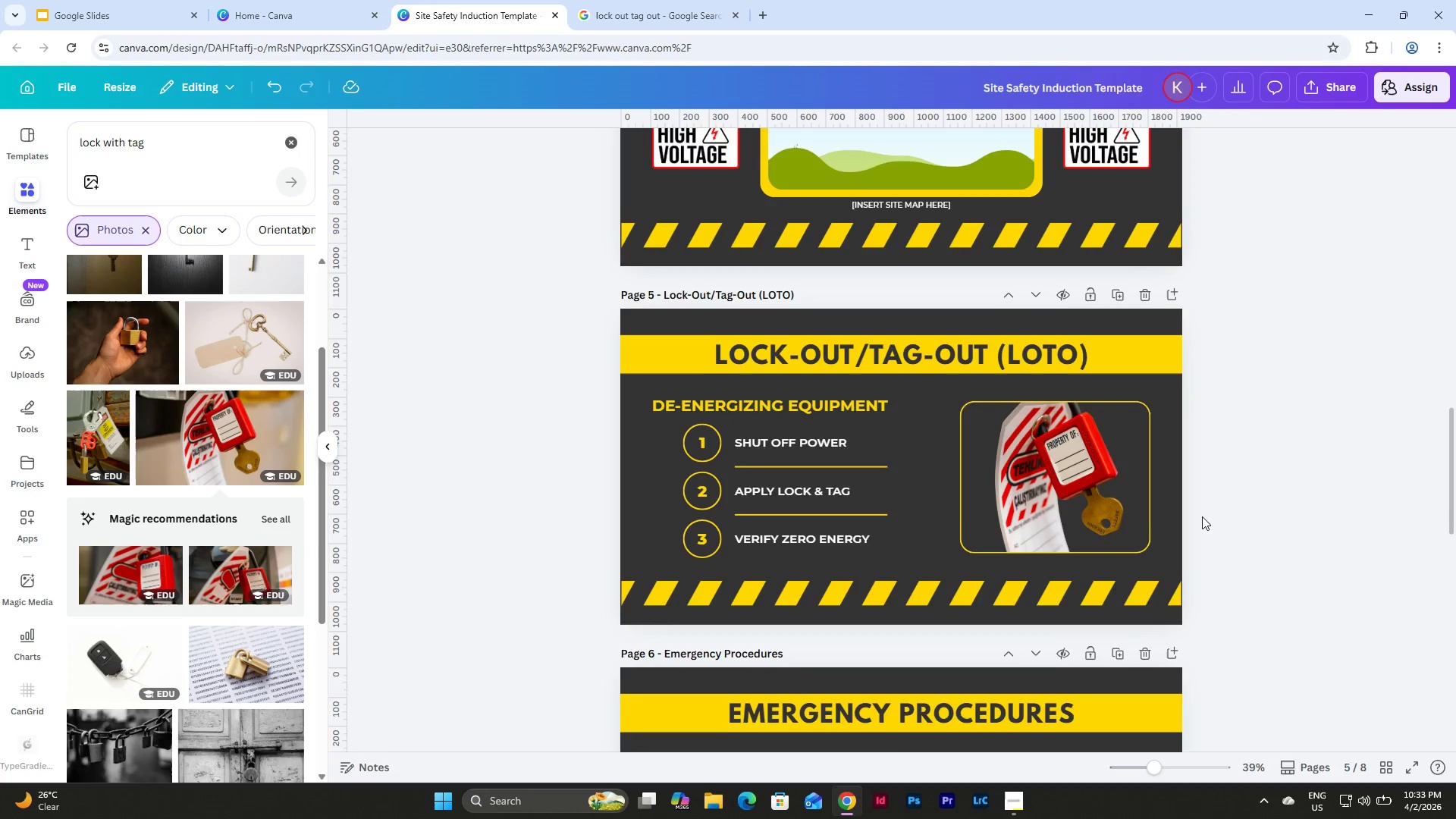 
scroll: coordinate [1202, 516], scroll_direction: up, amount: 2.0
 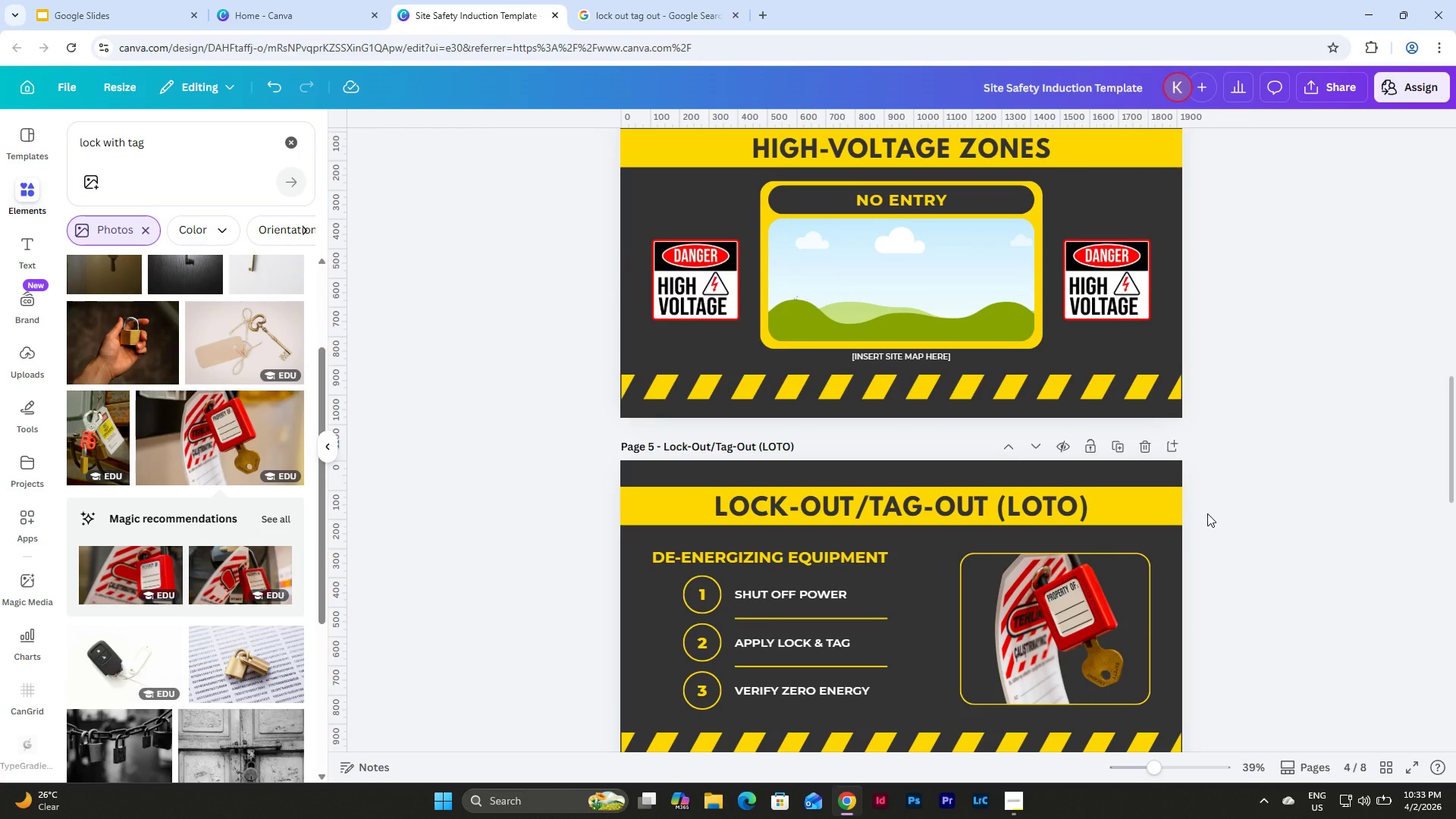 
scroll: coordinate [1207, 518], scroll_direction: down, amount: 1.0
 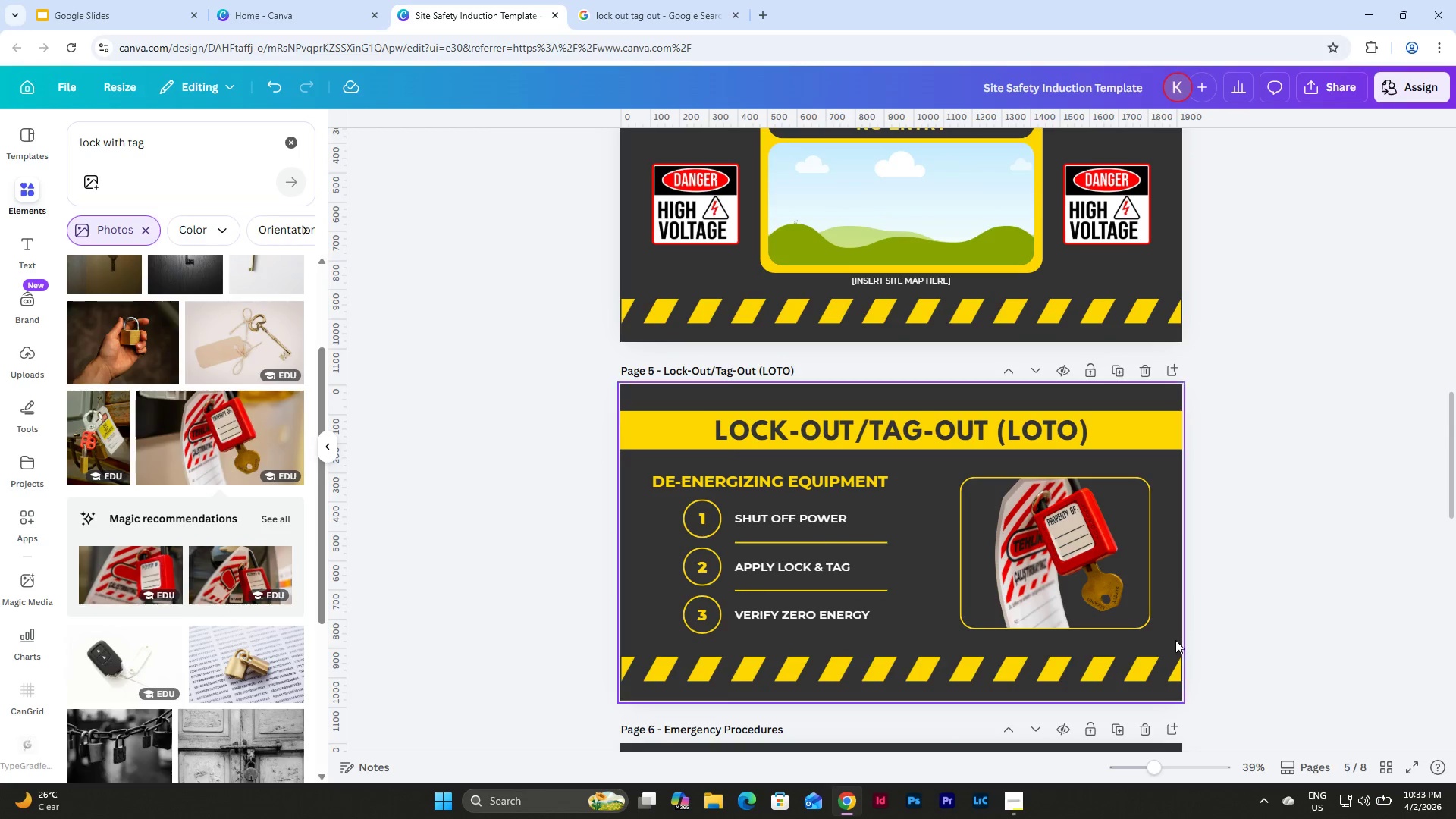 
left_click_drag(start_coordinate=[1171, 636], to_coordinate=[925, 480])
 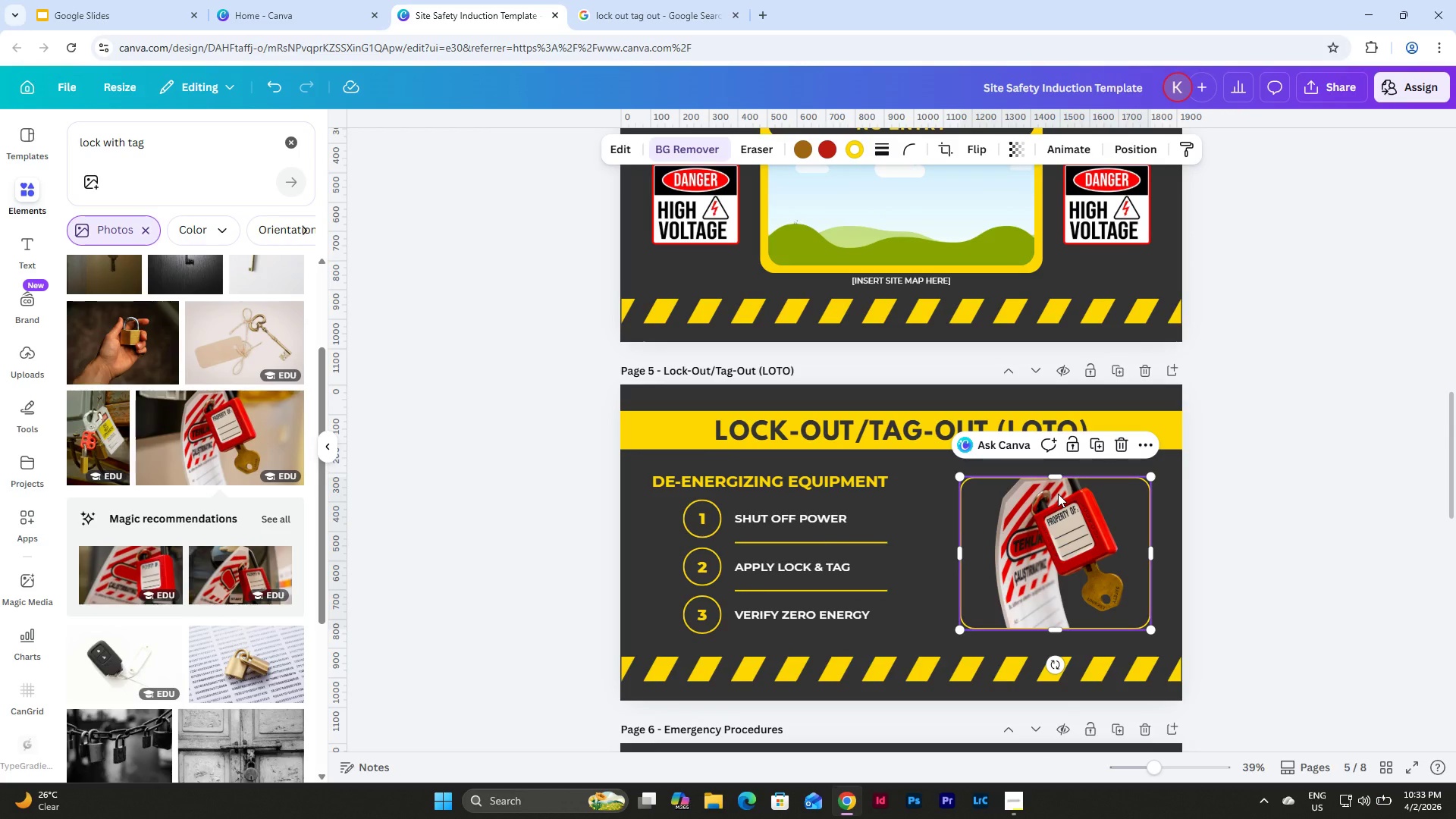 
key(Shift+ArrowLeft)
 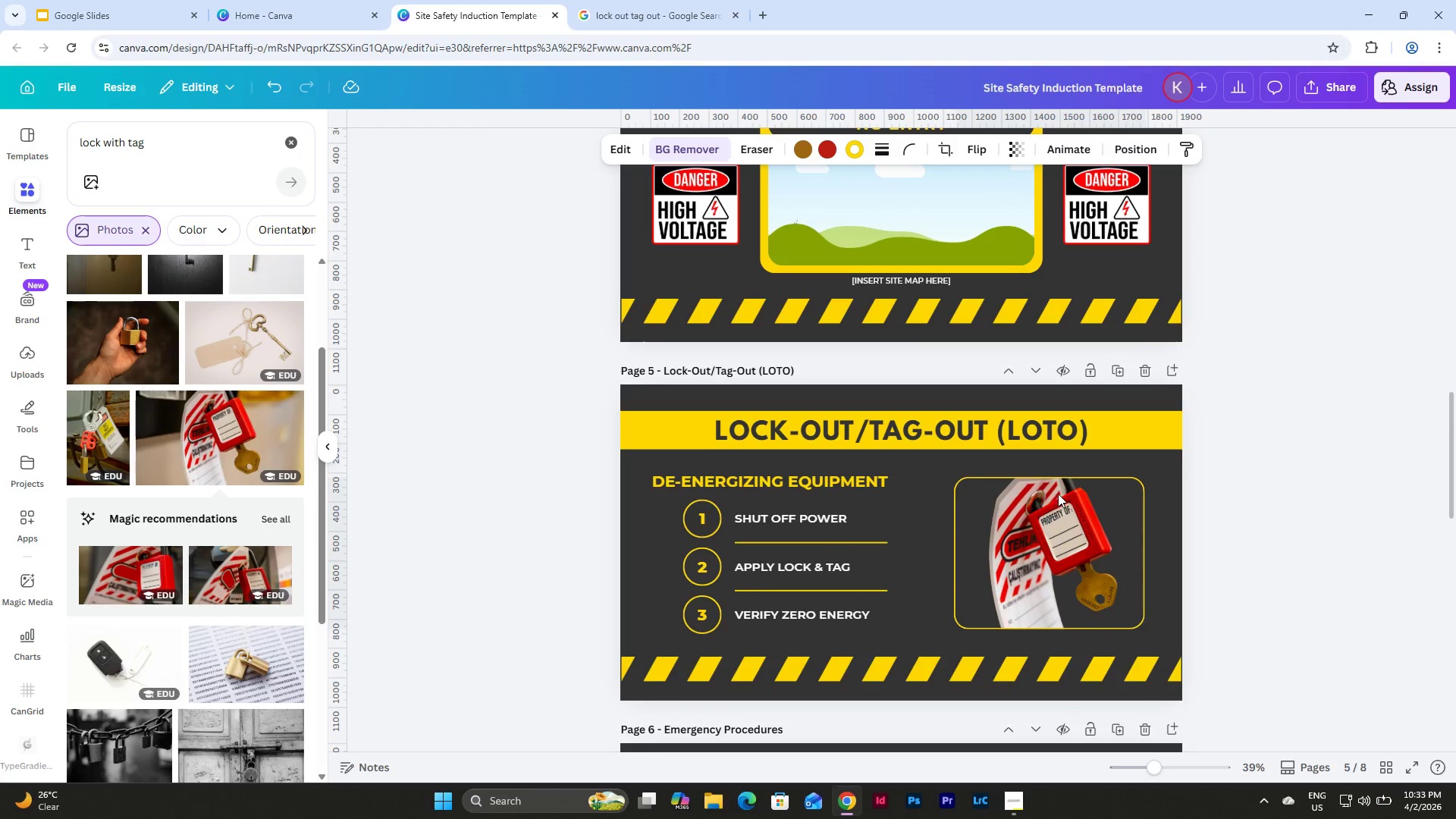 
key(Shift+ArrowLeft)
 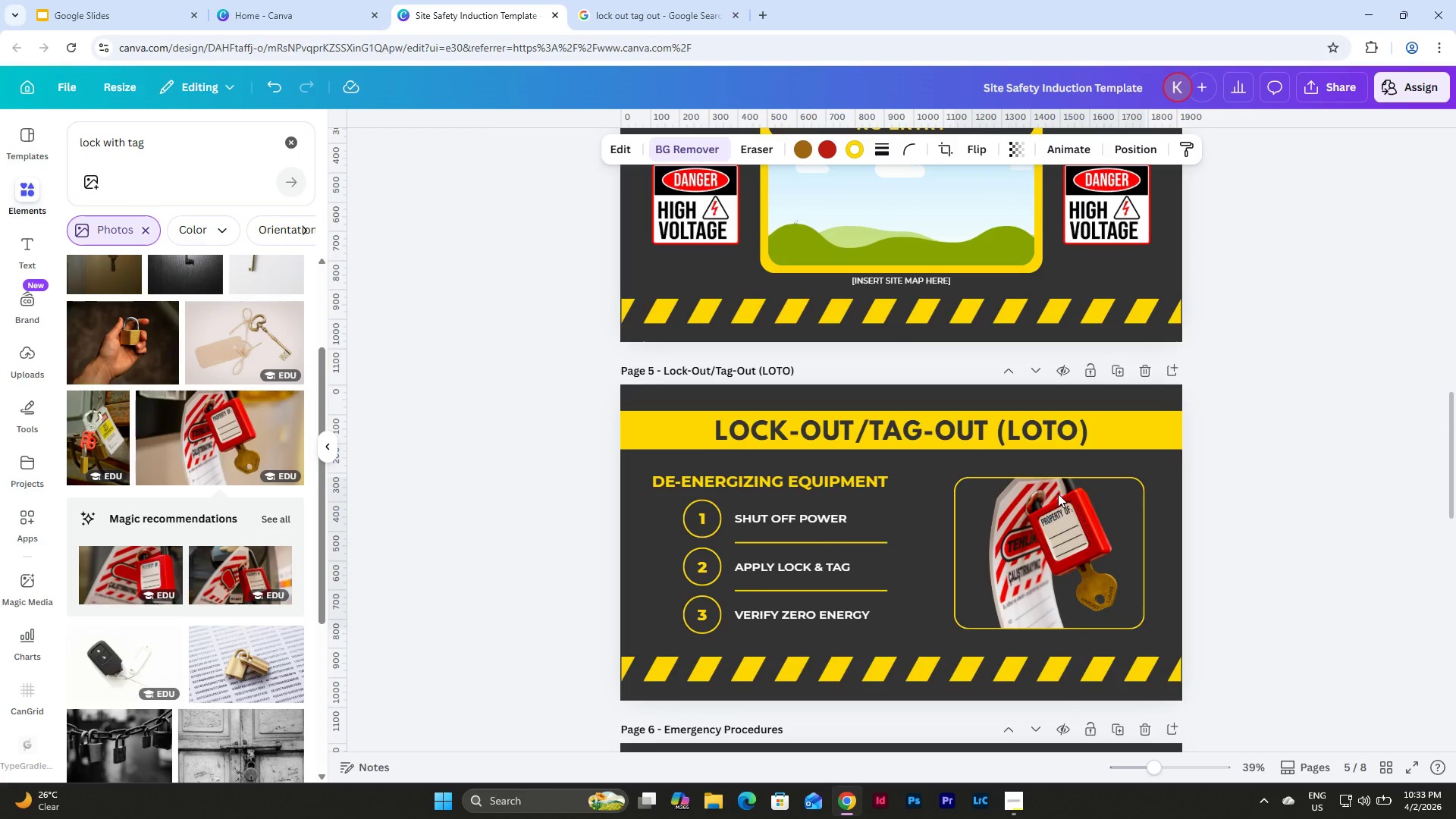 
key(Shift+ArrowLeft)
 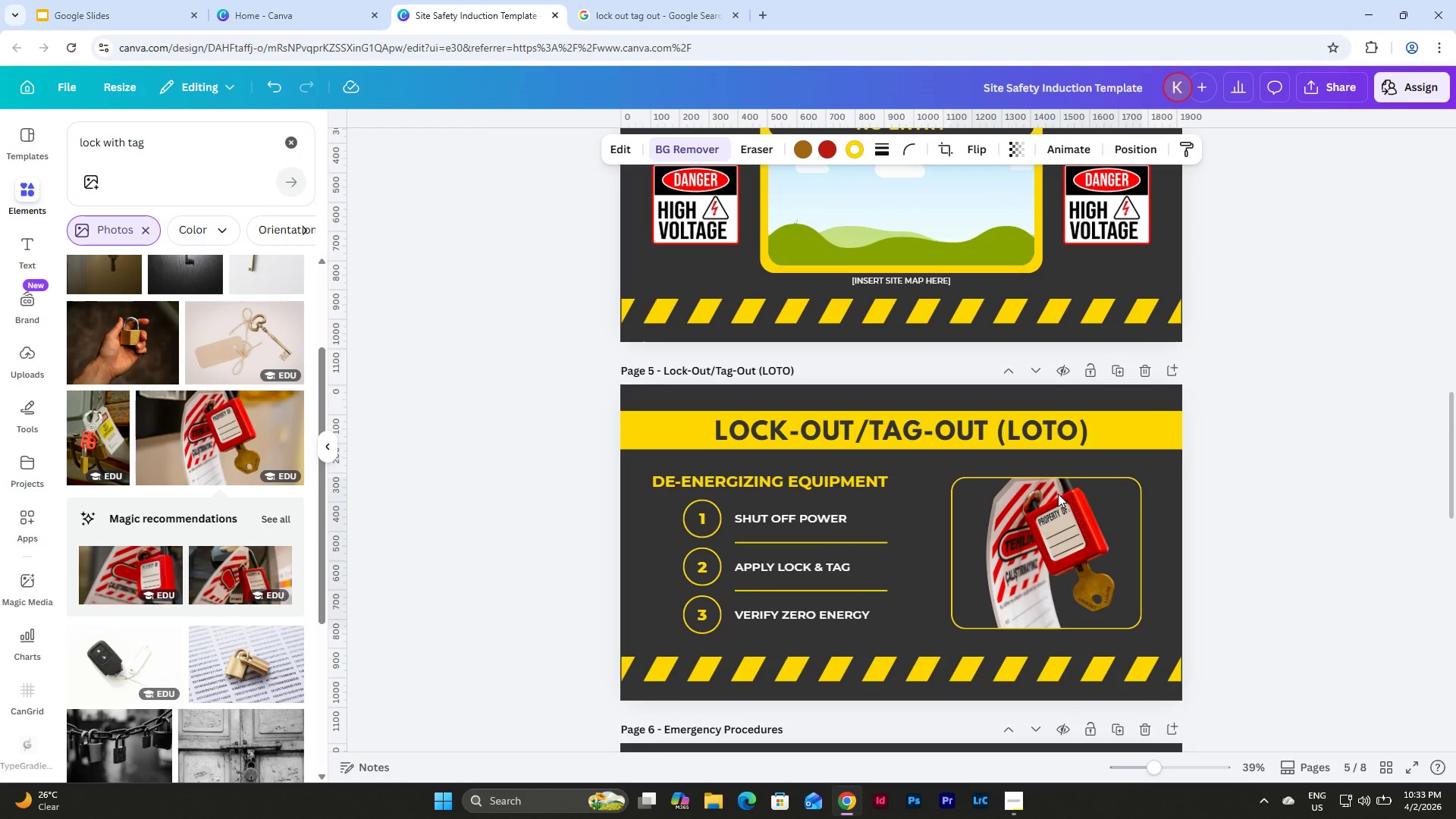 
key(Shift+ArrowLeft)
 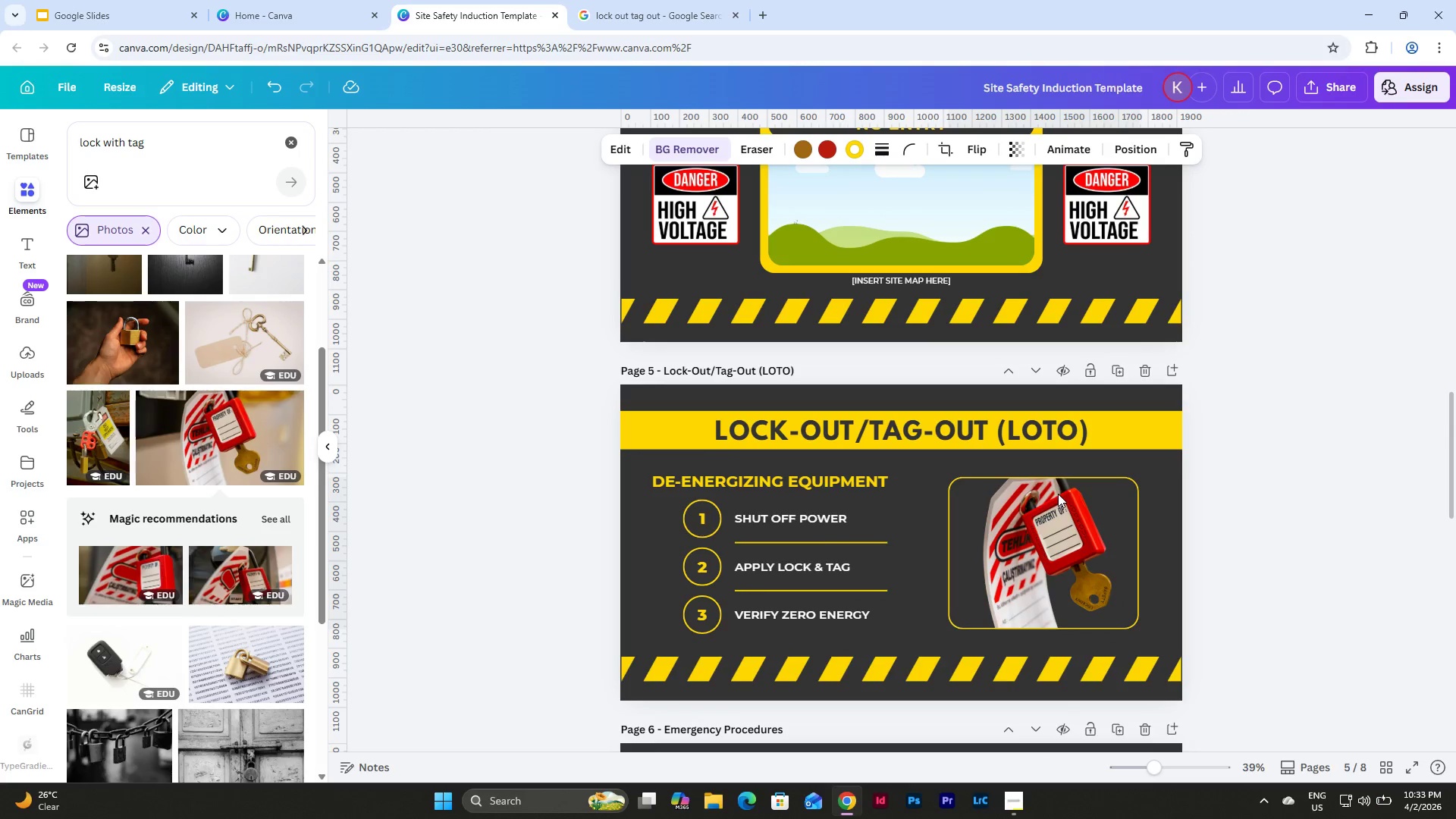 
key(Shift+ArrowLeft)
 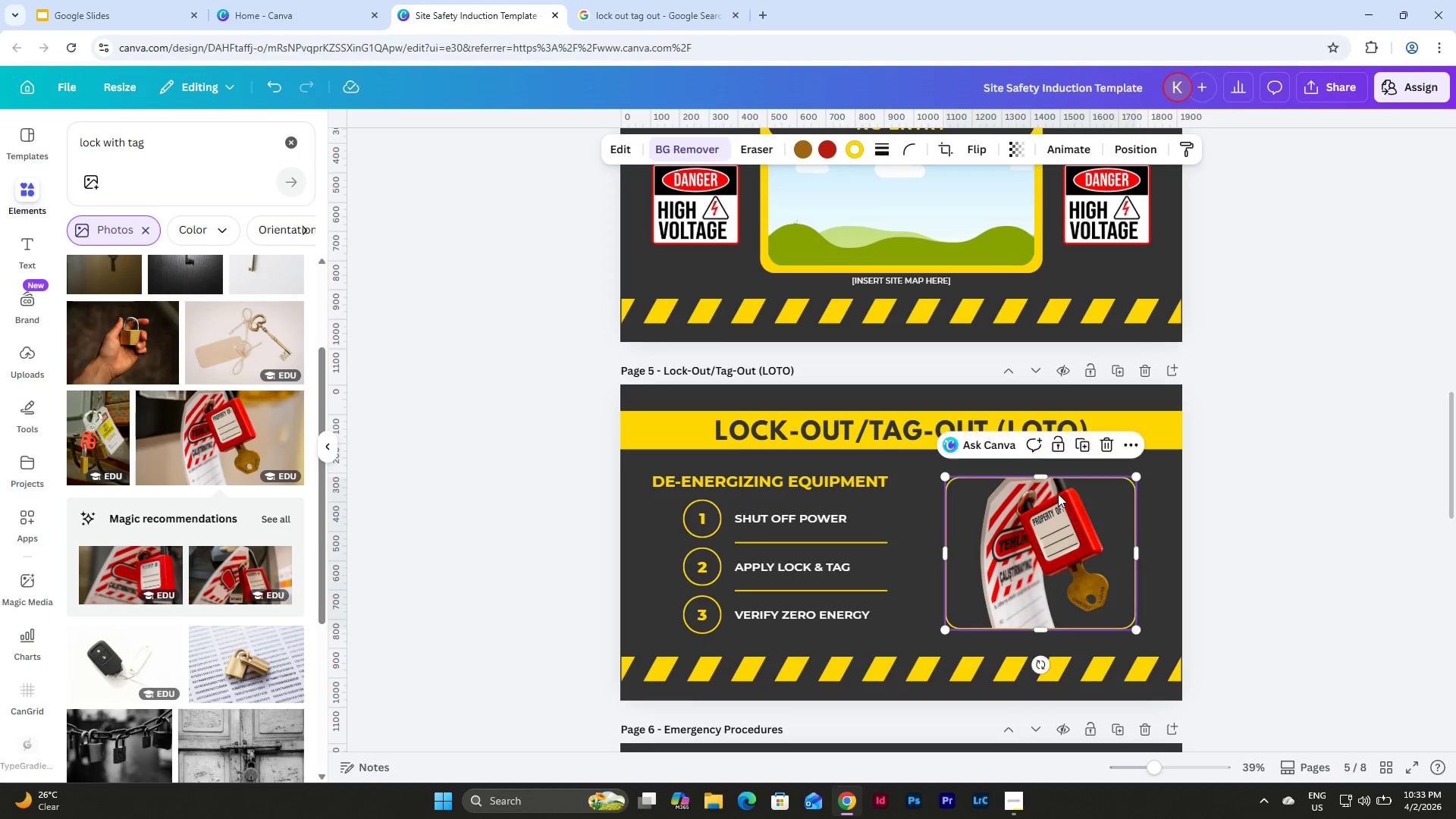 
key(Shift+ArrowLeft)
 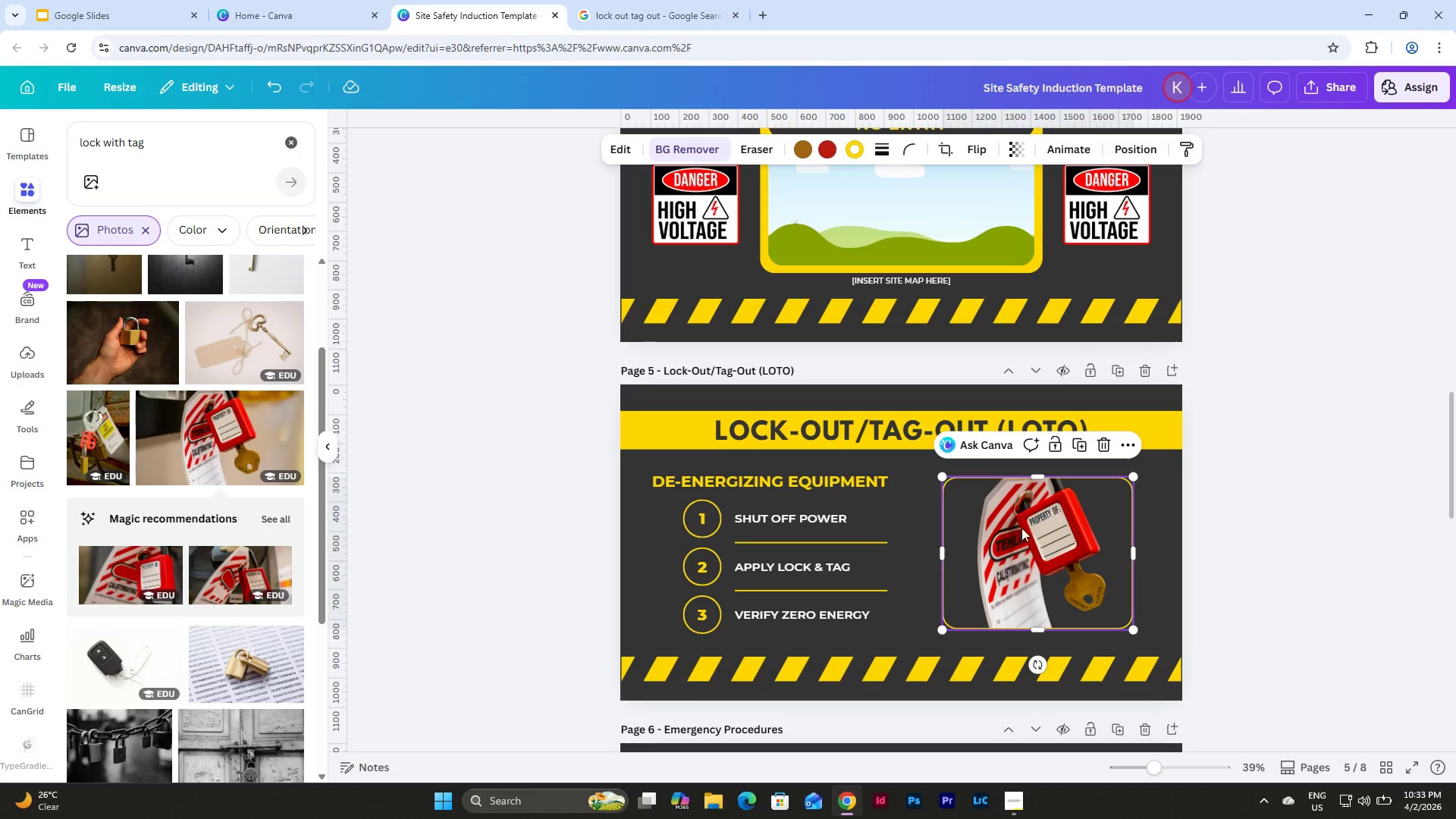 
left_click([1238, 536])
 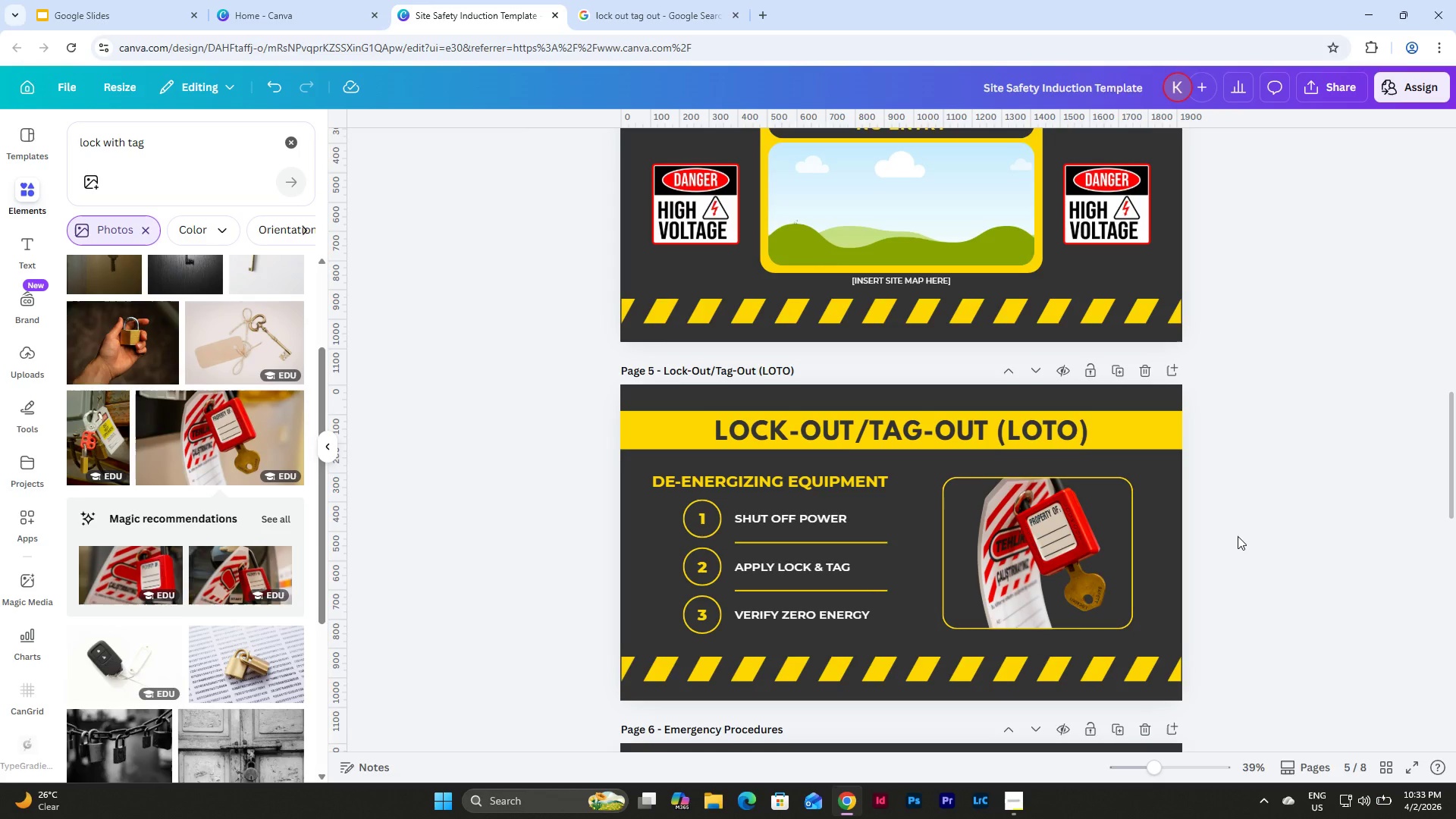 
scroll: coordinate [1238, 536], scroll_direction: down, amount: 3.0
 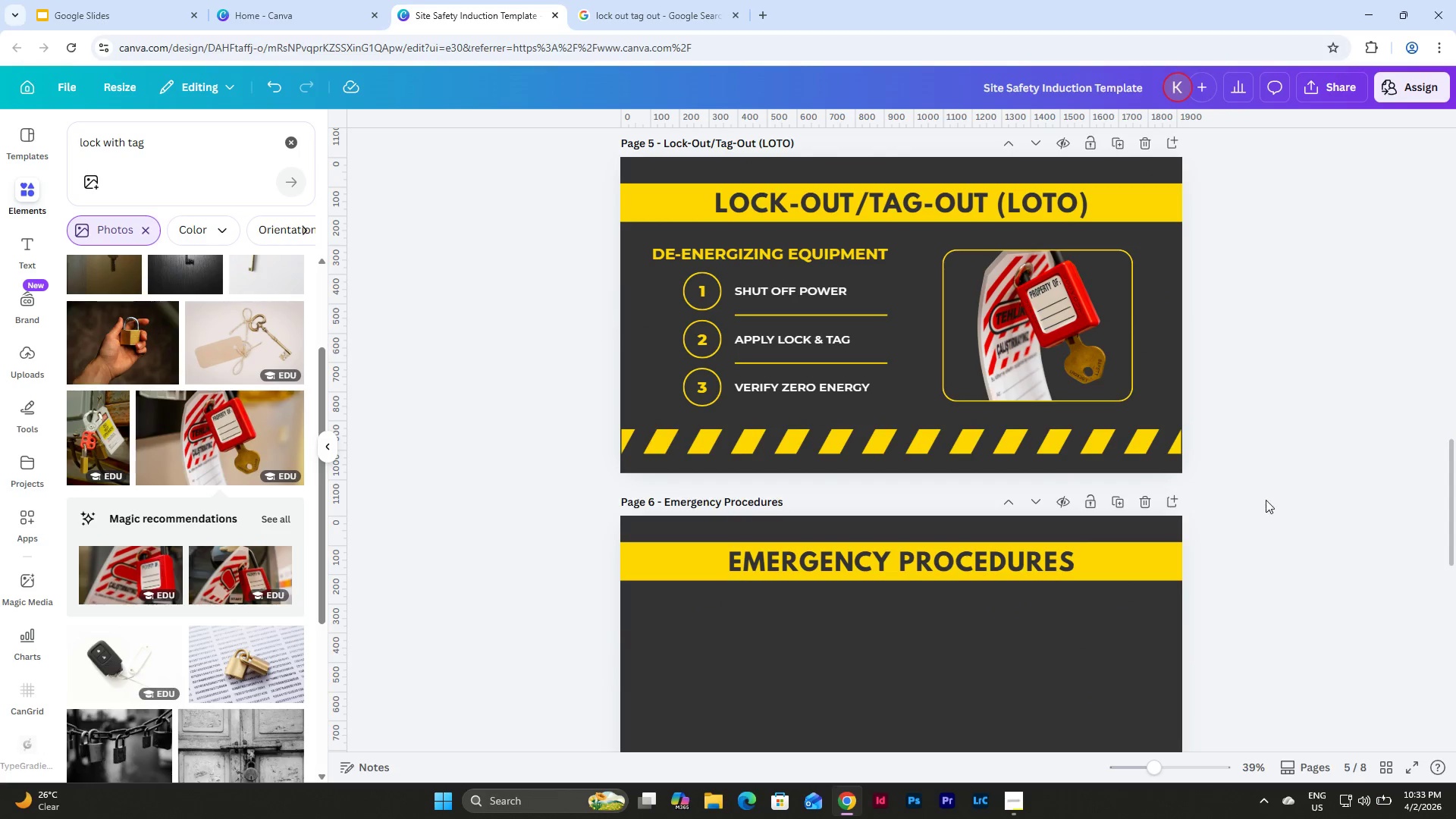 
scroll: coordinate [1266, 500], scroll_direction: up, amount: 1.0
 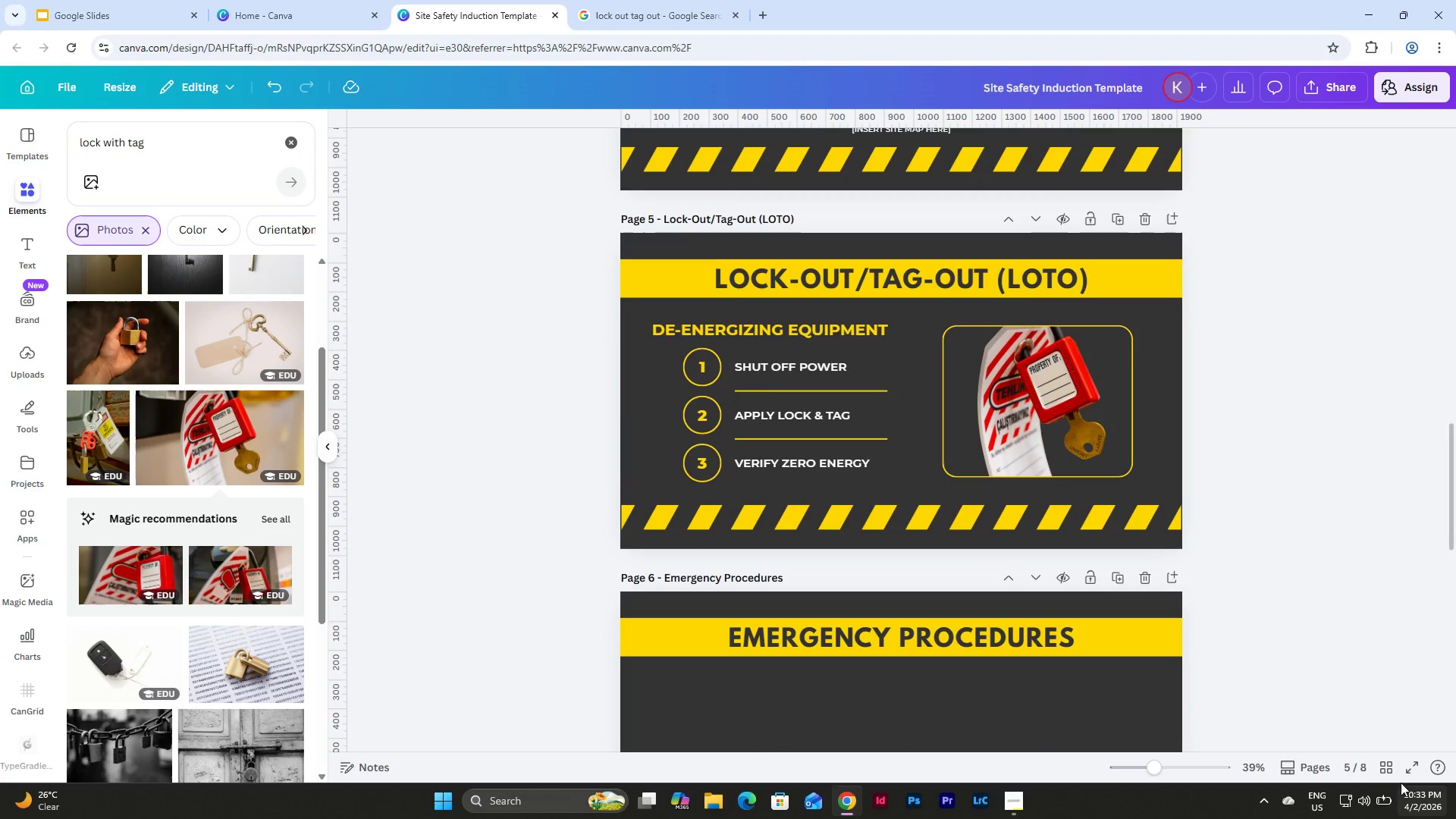 
left_click([1383, 767])
 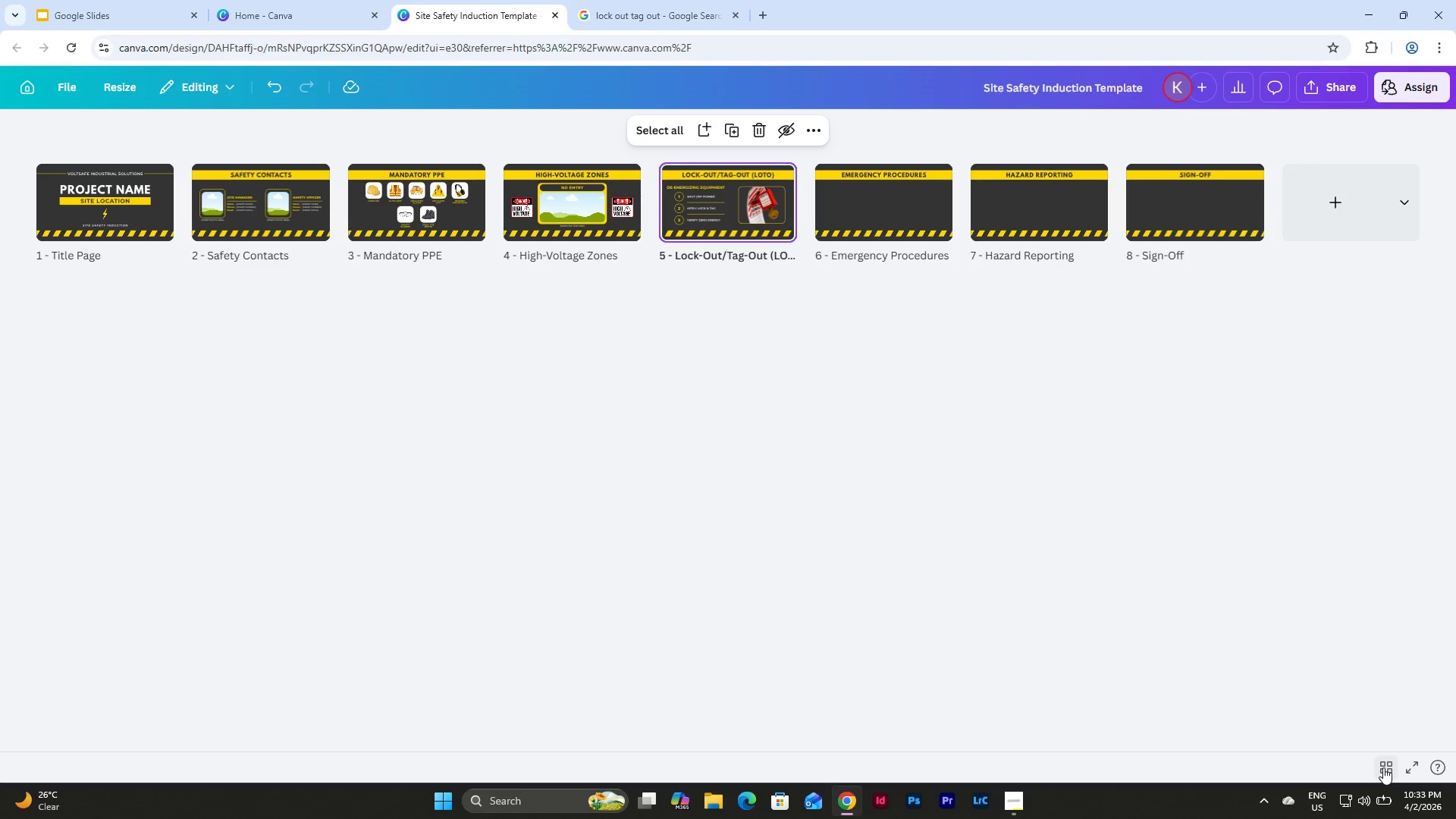 
left_click([1383, 767])
 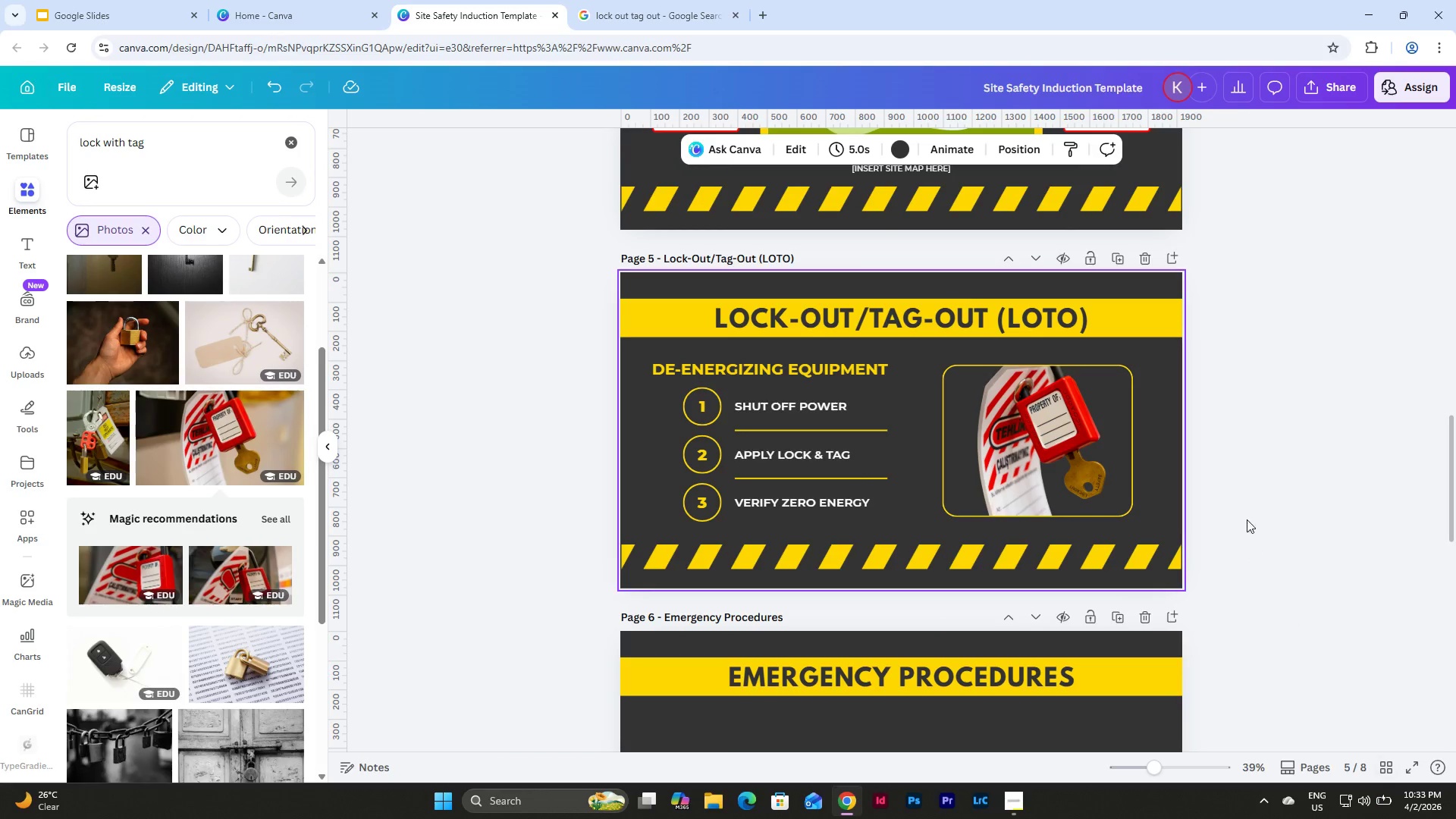 
left_click([1269, 449])
 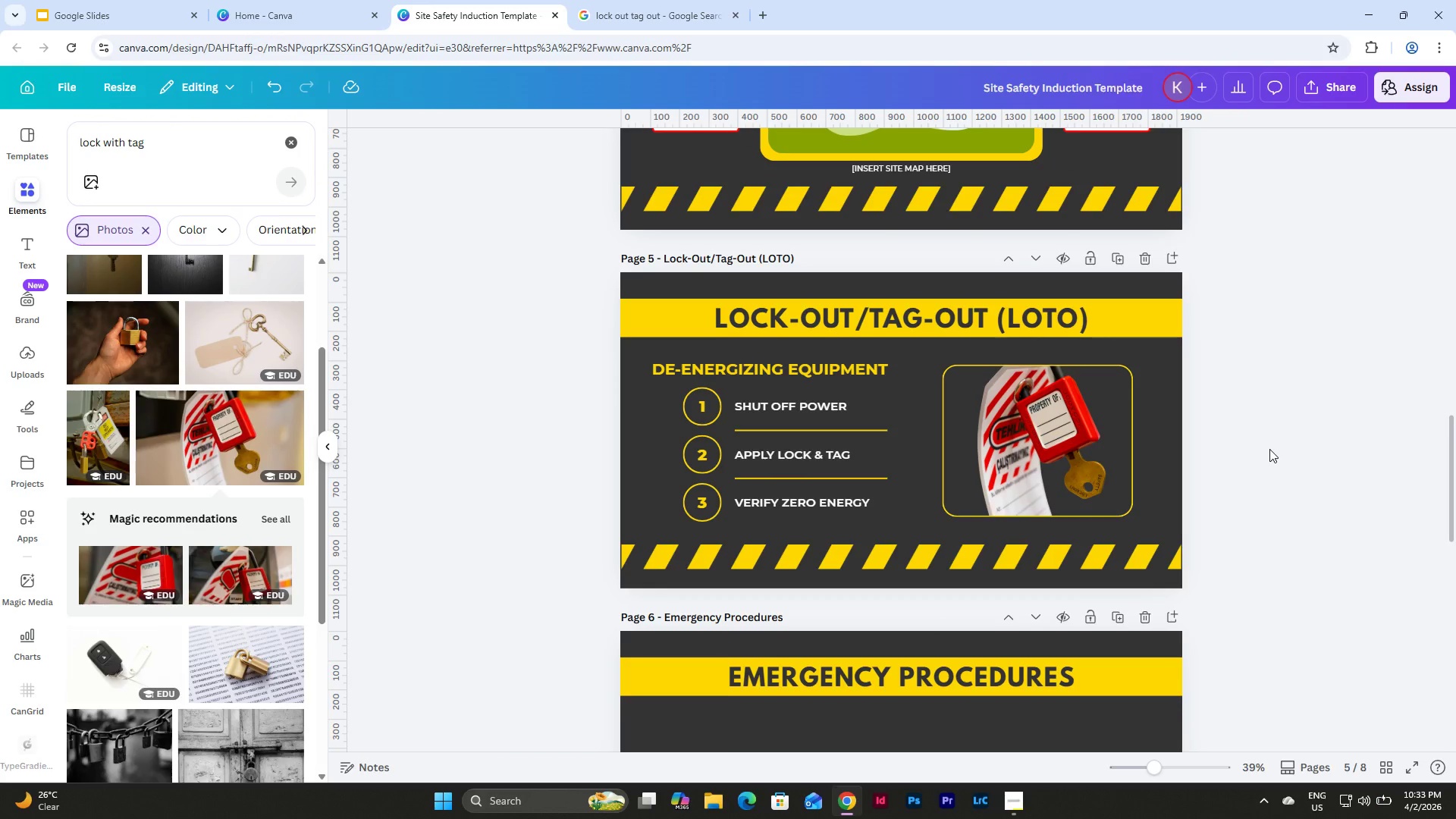 
scroll: coordinate [1269, 449], scroll_direction: down, amount: 4.0
 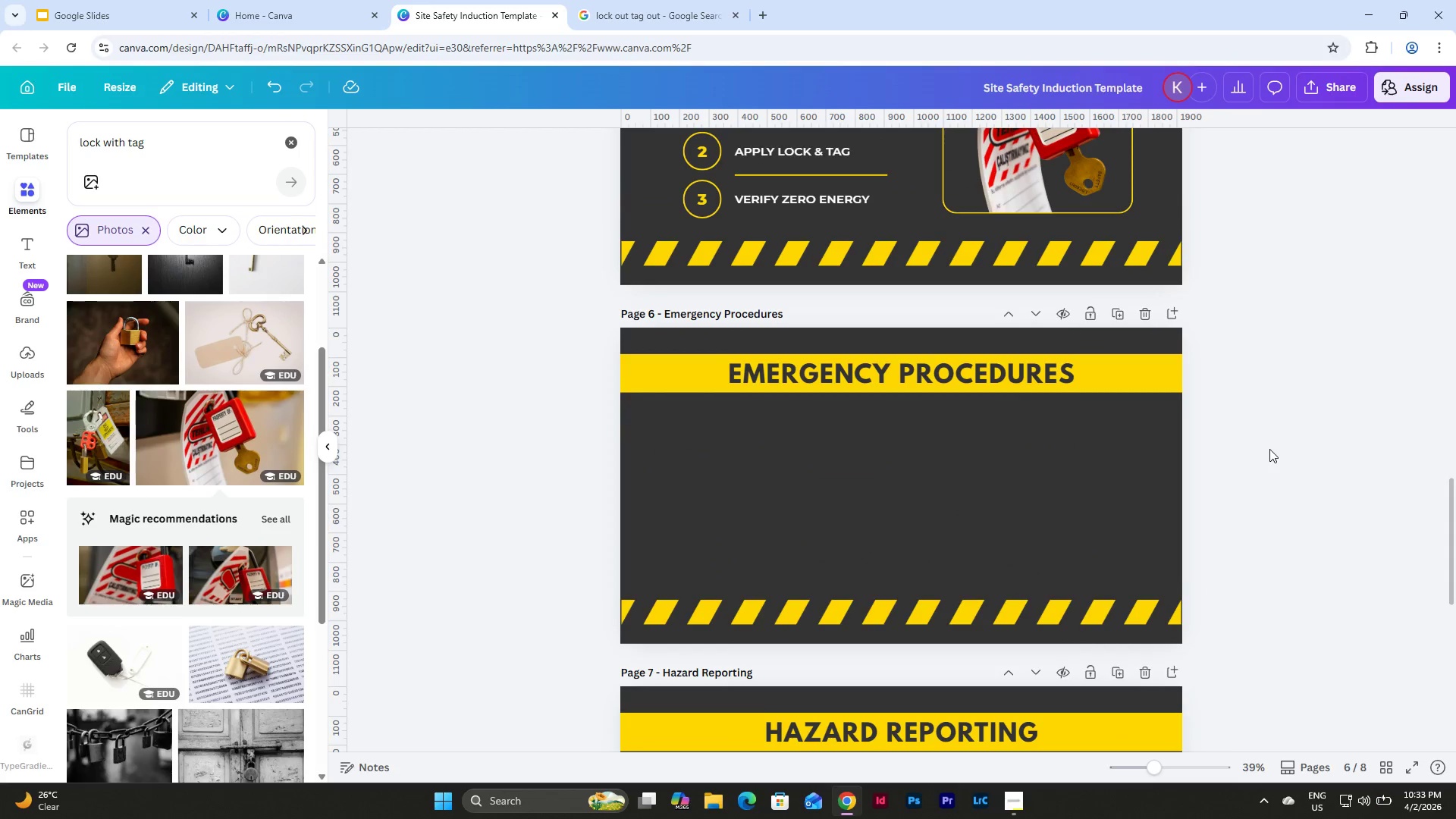 
scroll: coordinate [1269, 449], scroll_direction: up, amount: 1.0
 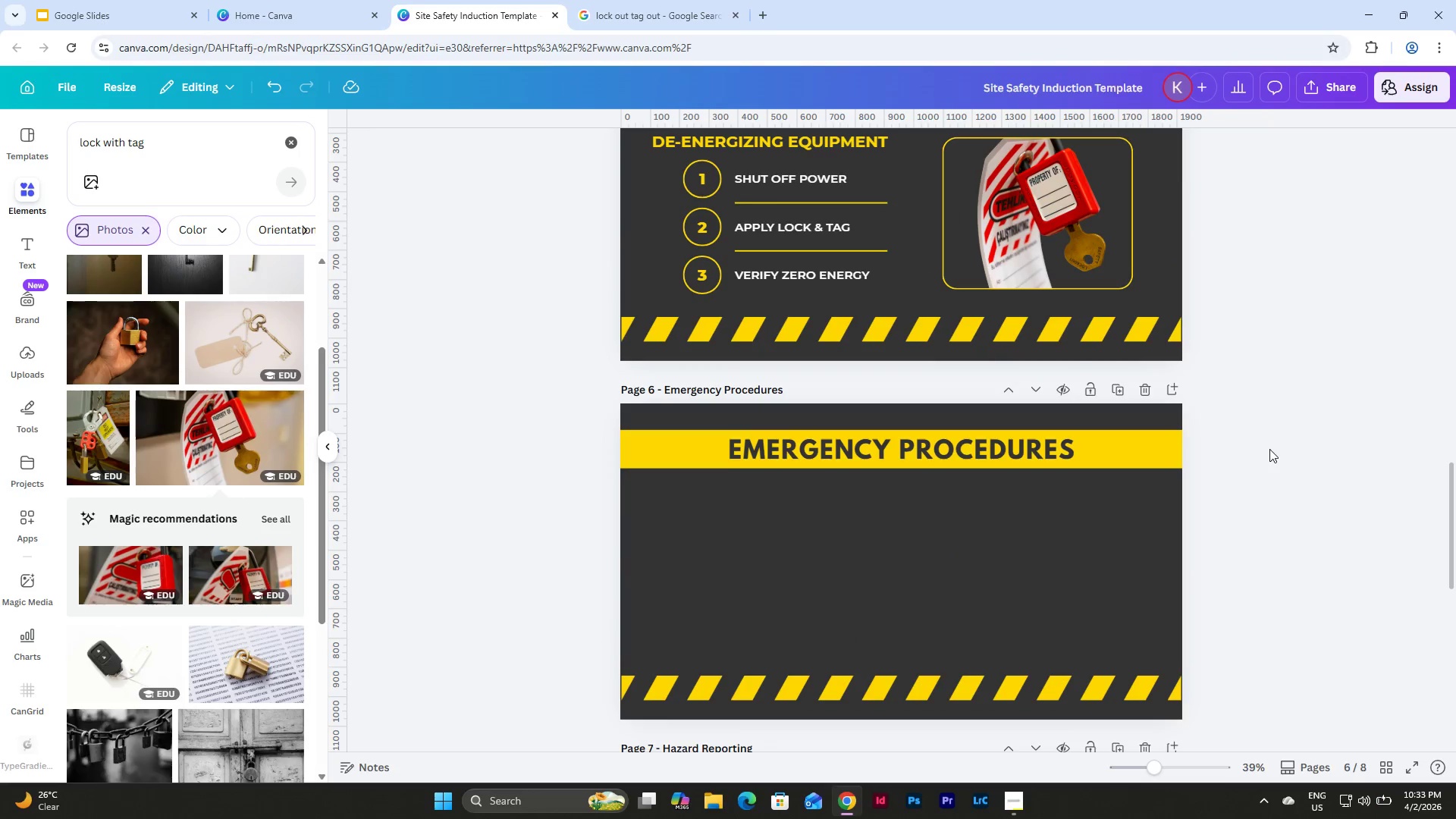 
scroll: coordinate [1269, 449], scroll_direction: down, amount: 1.0
 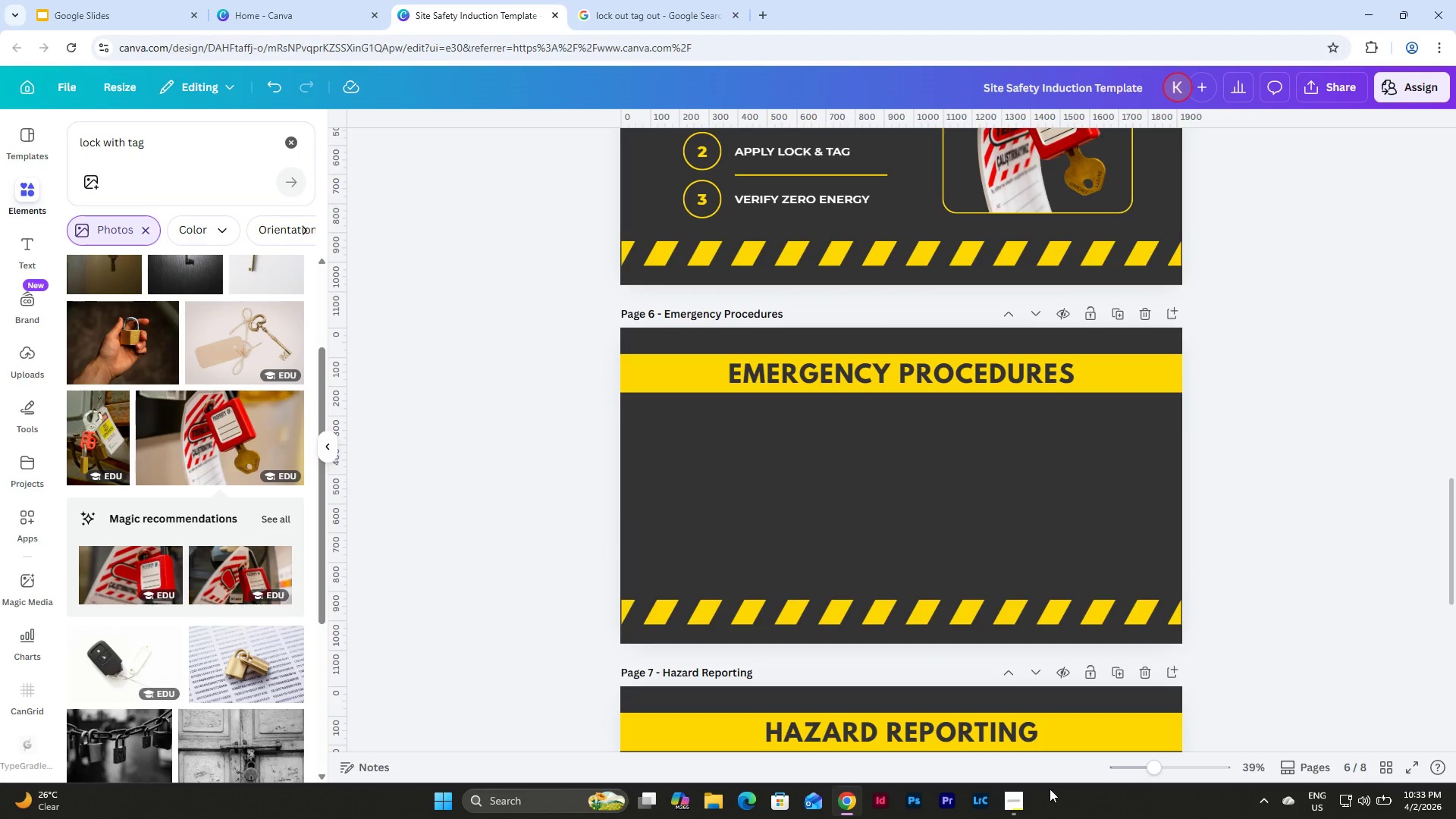 
left_click([1023, 804])